 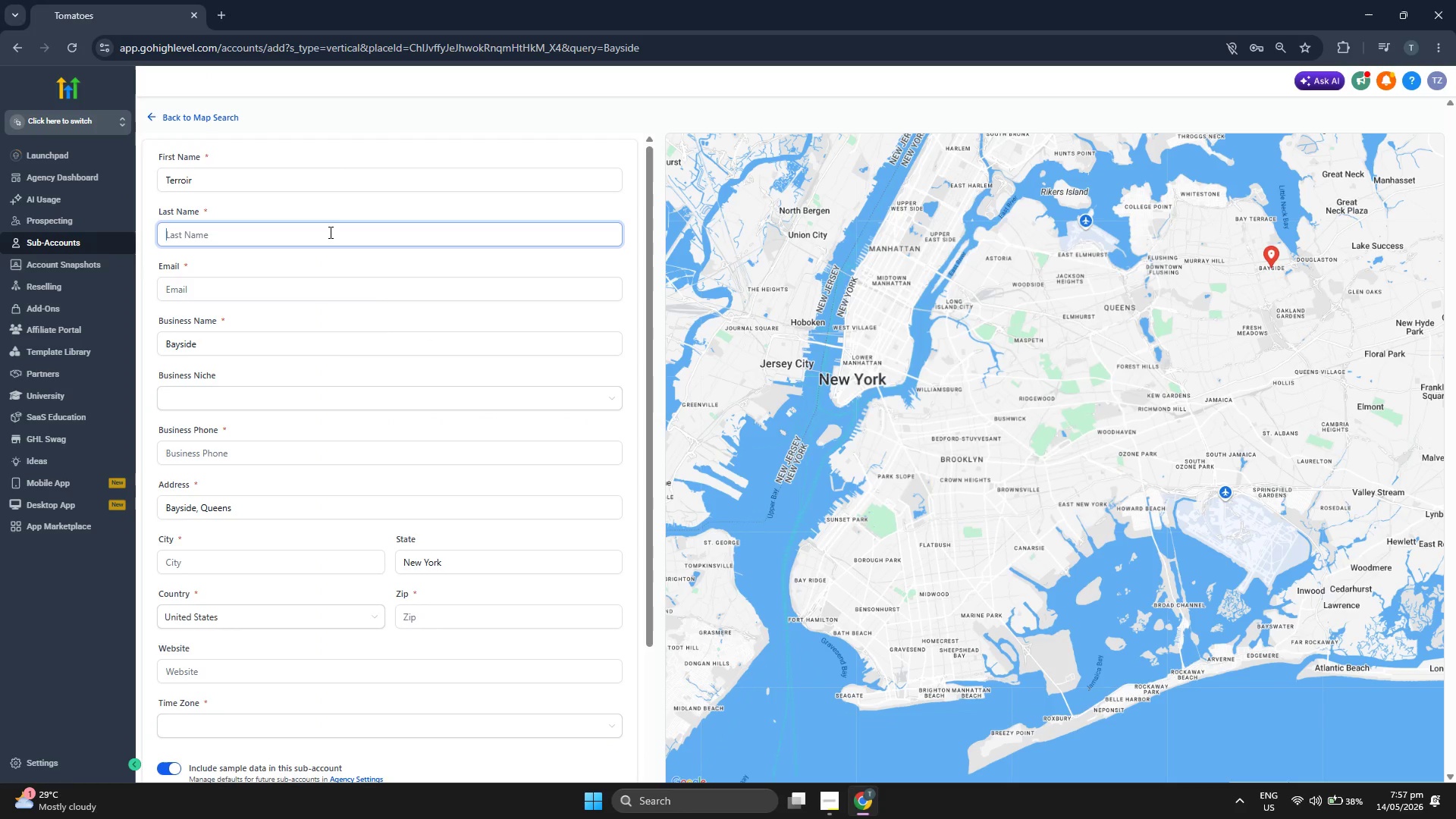 
type(Cellar)
 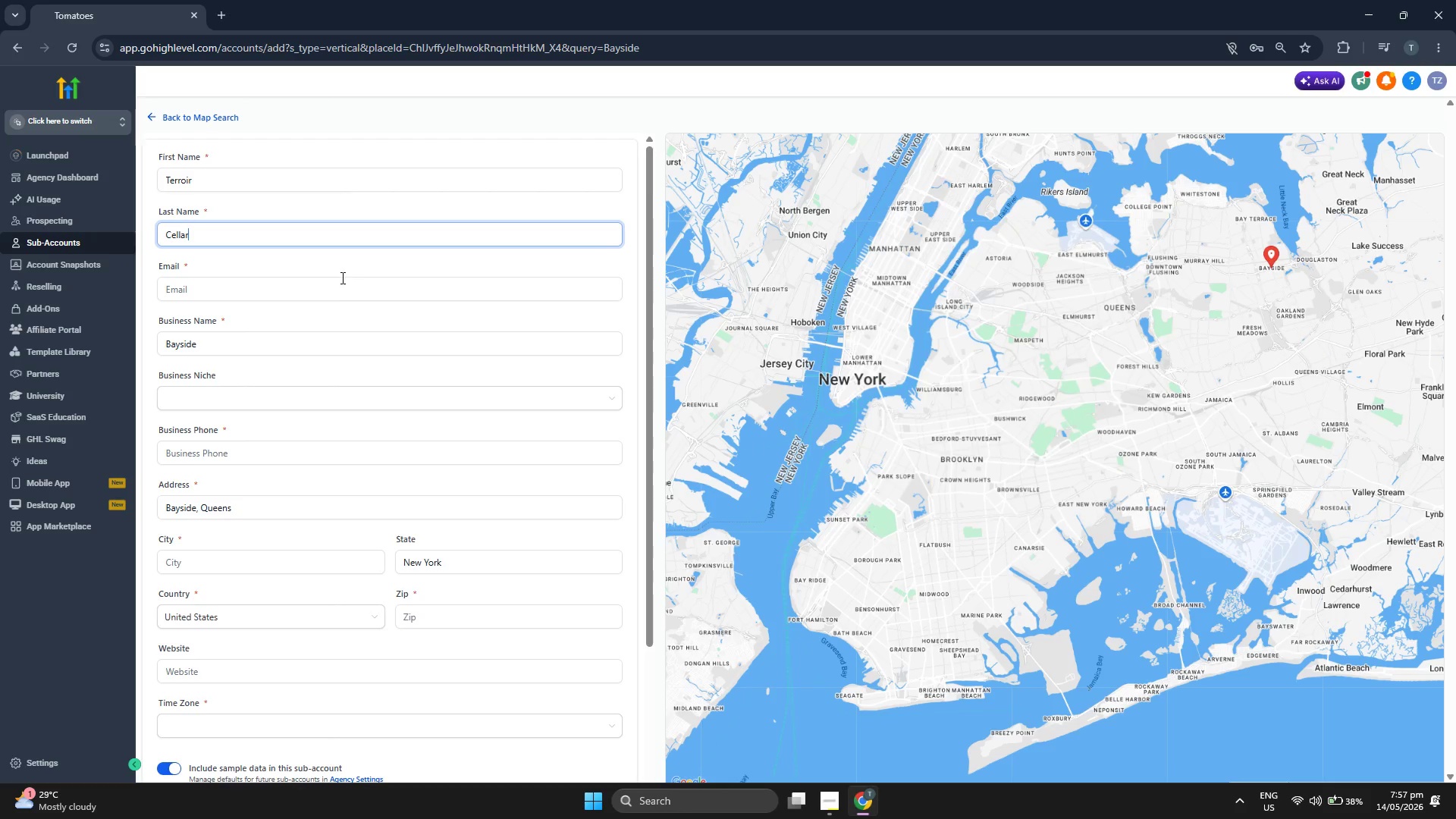 
left_click([372, 256])
 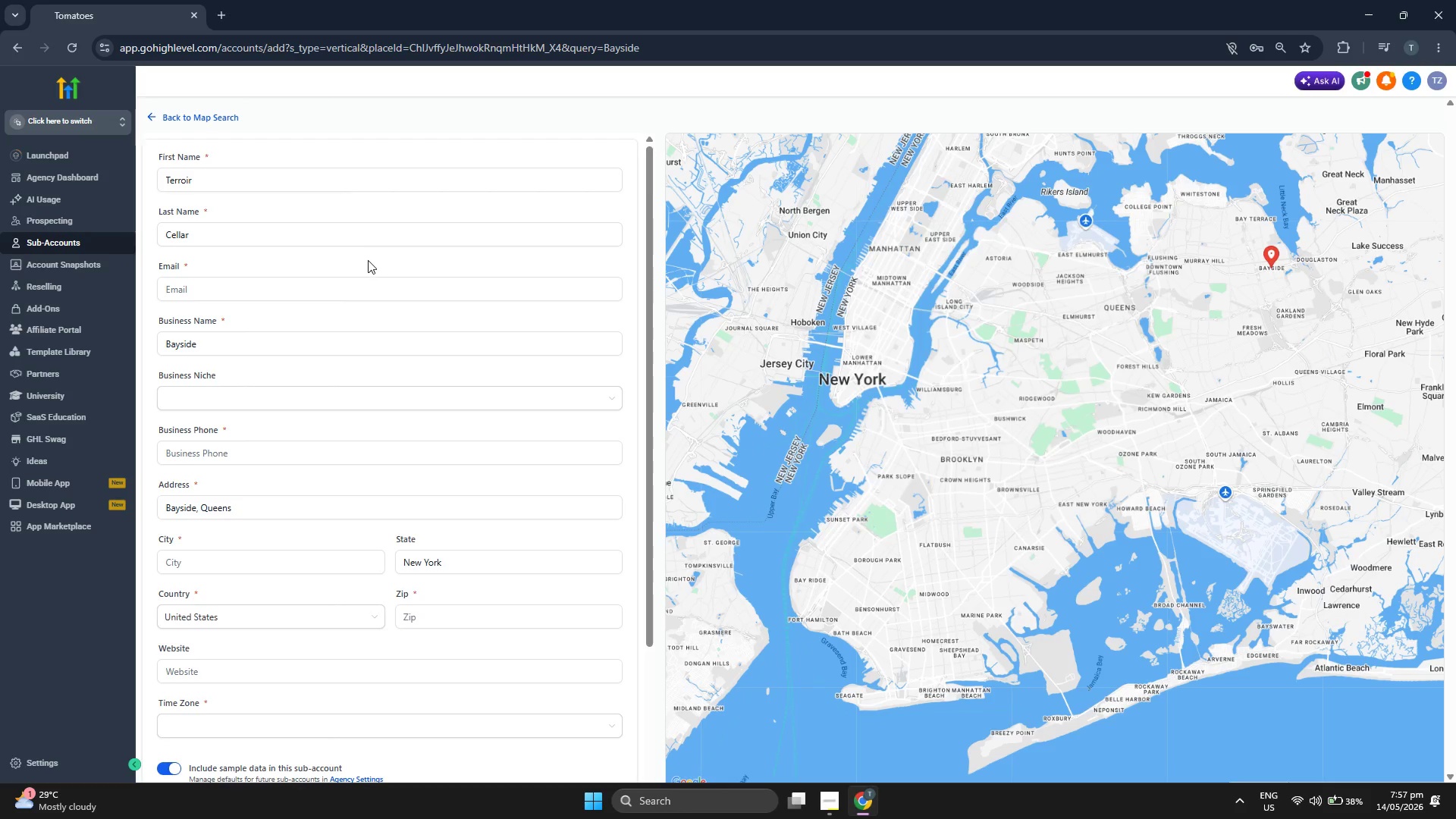 
left_click([350, 296])
 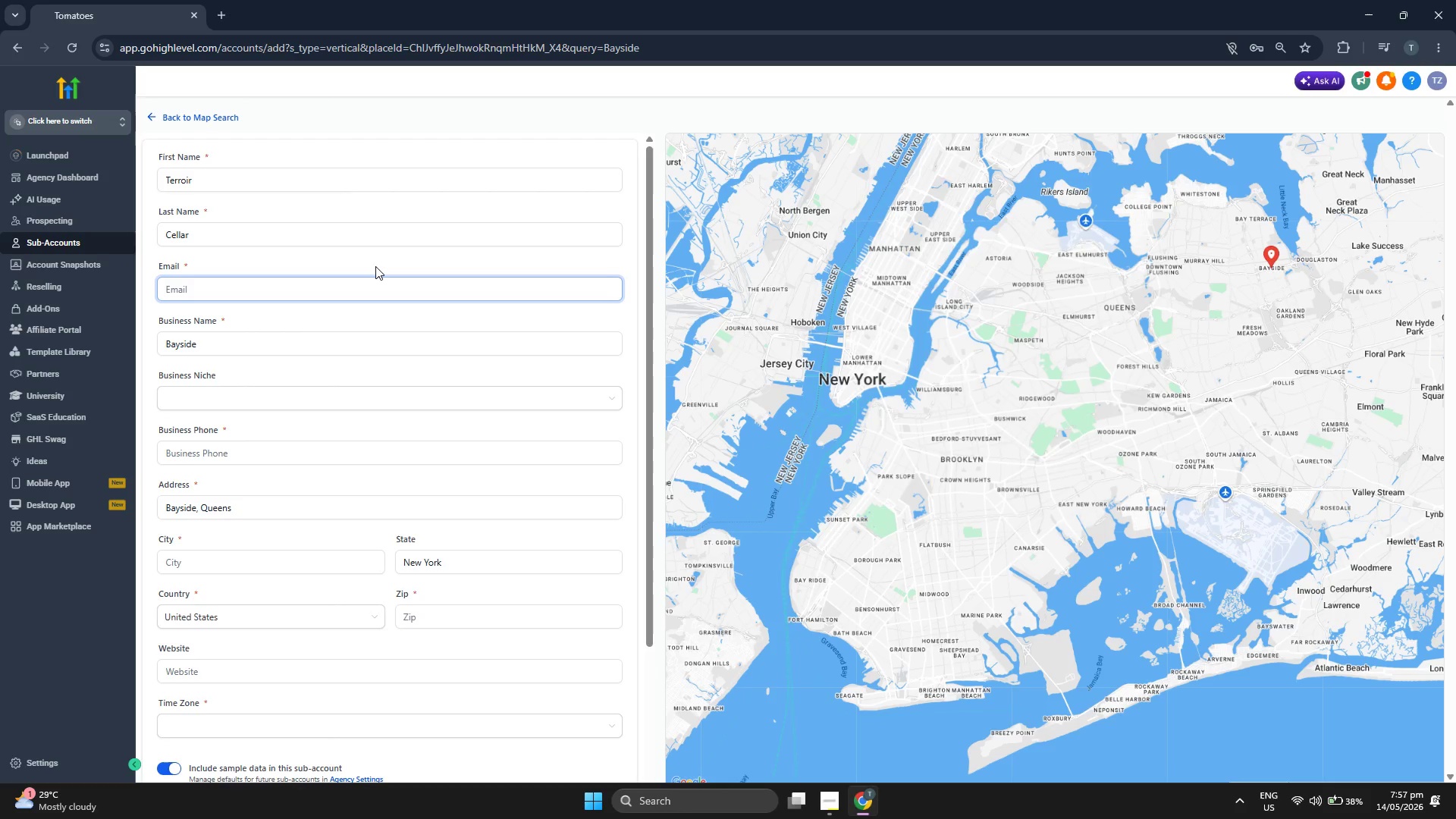 
type(ther)
key(Backspace)
type(trro)
key(Backspace)
key(Backspace)
key(Backspace)
type(erroir)
 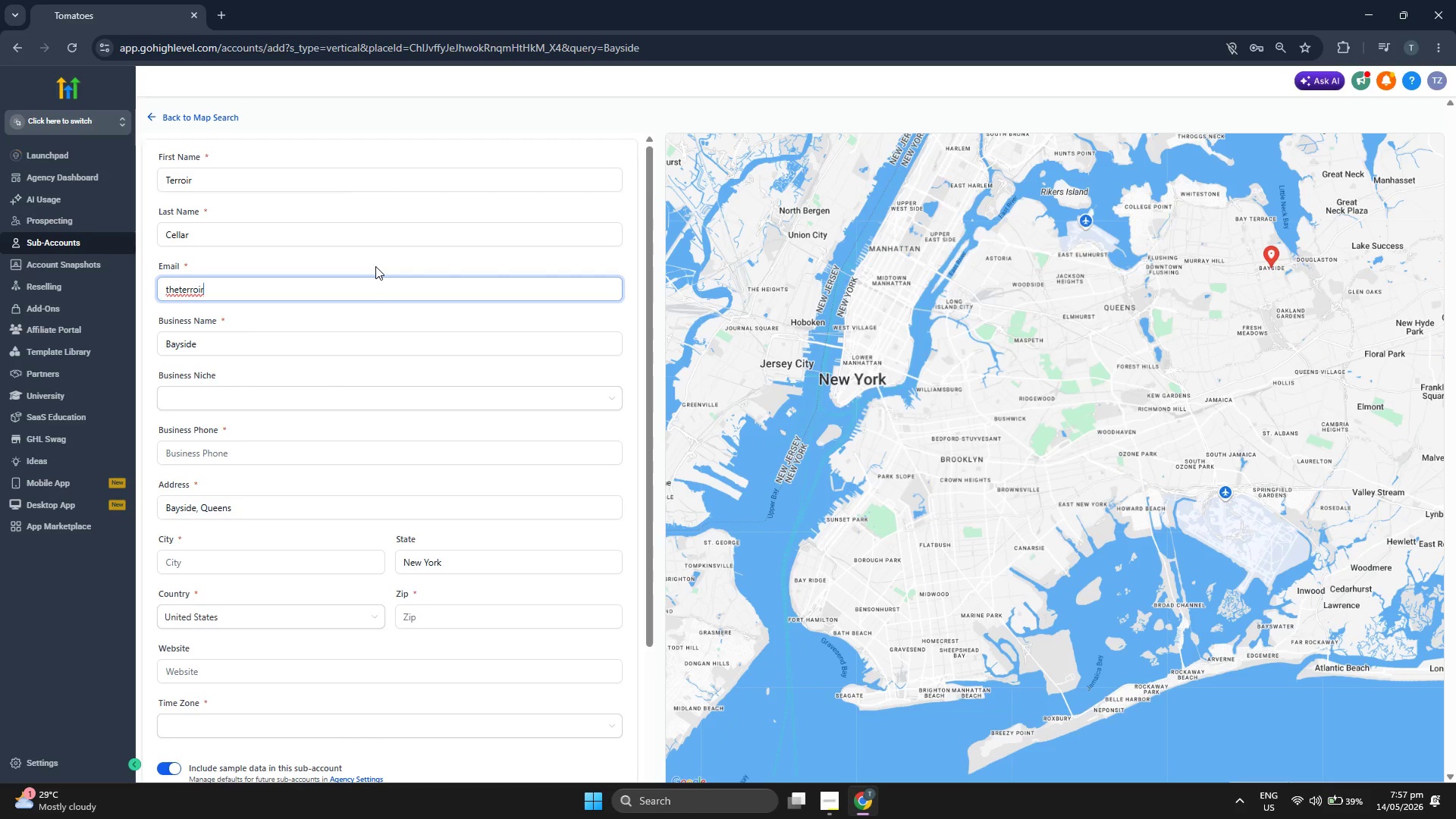 
type(@cellar.com)
 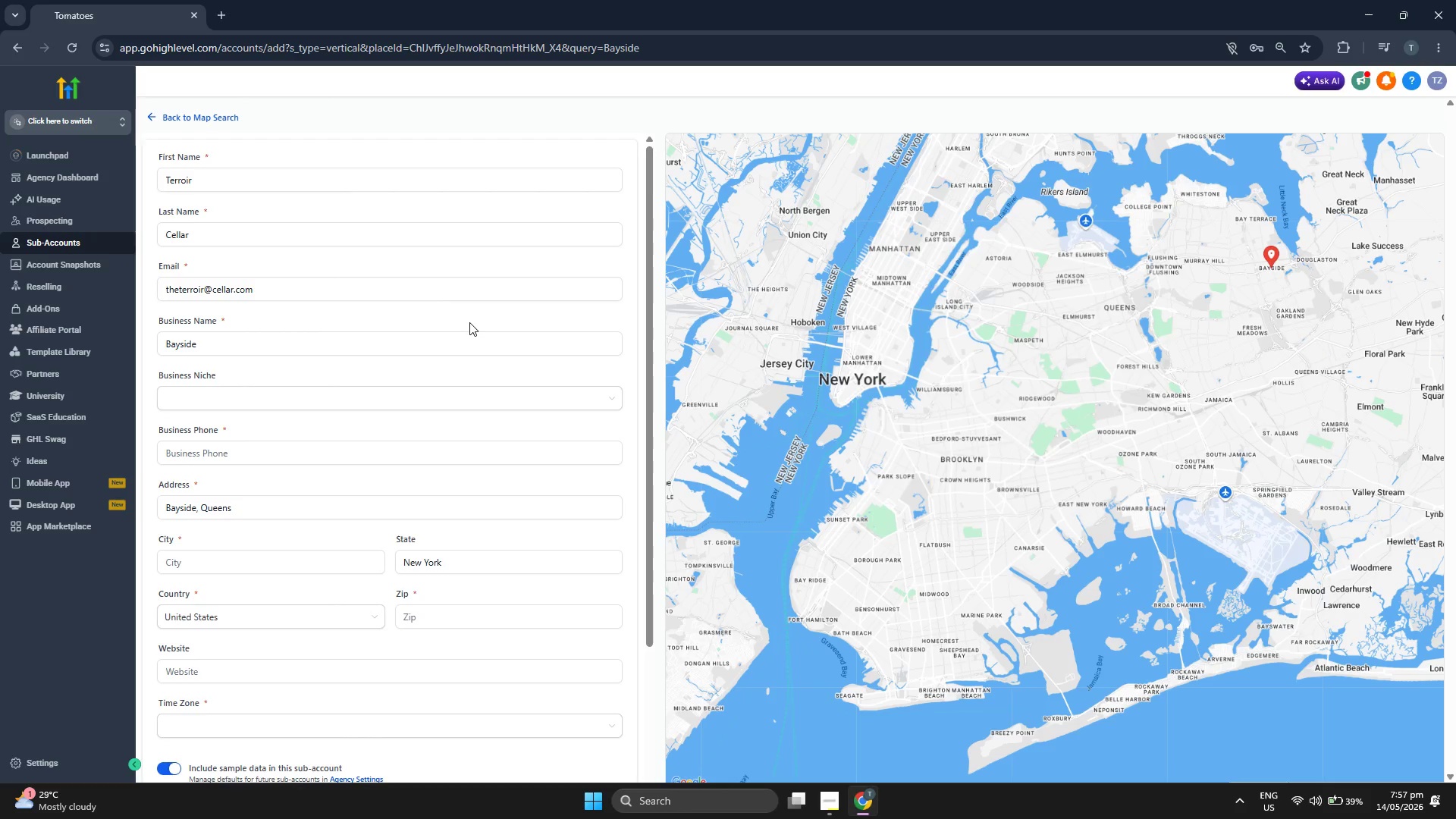 
left_click([372, 349])
 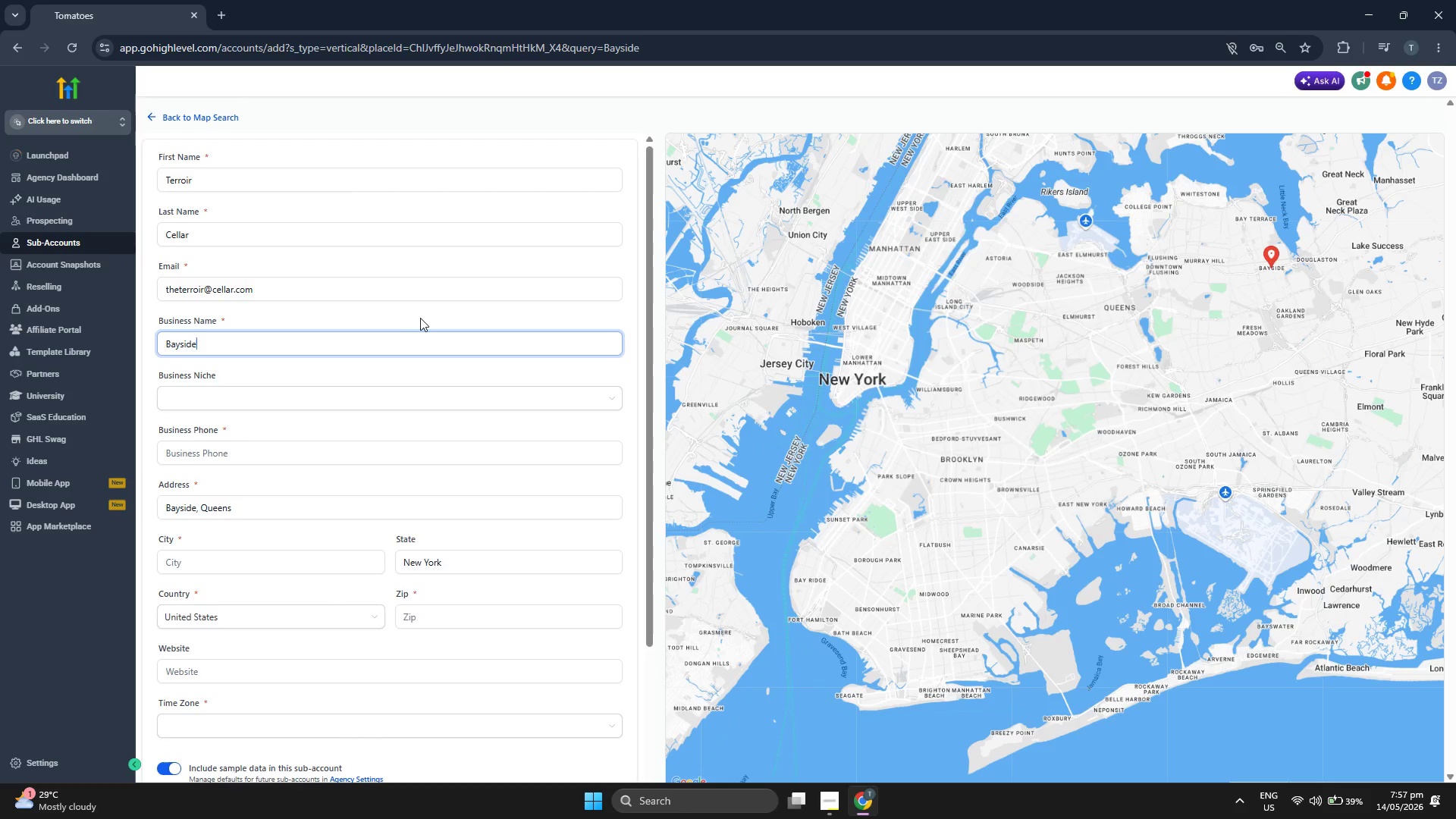 
hold_key(key=Backspace, duration=0.31)
 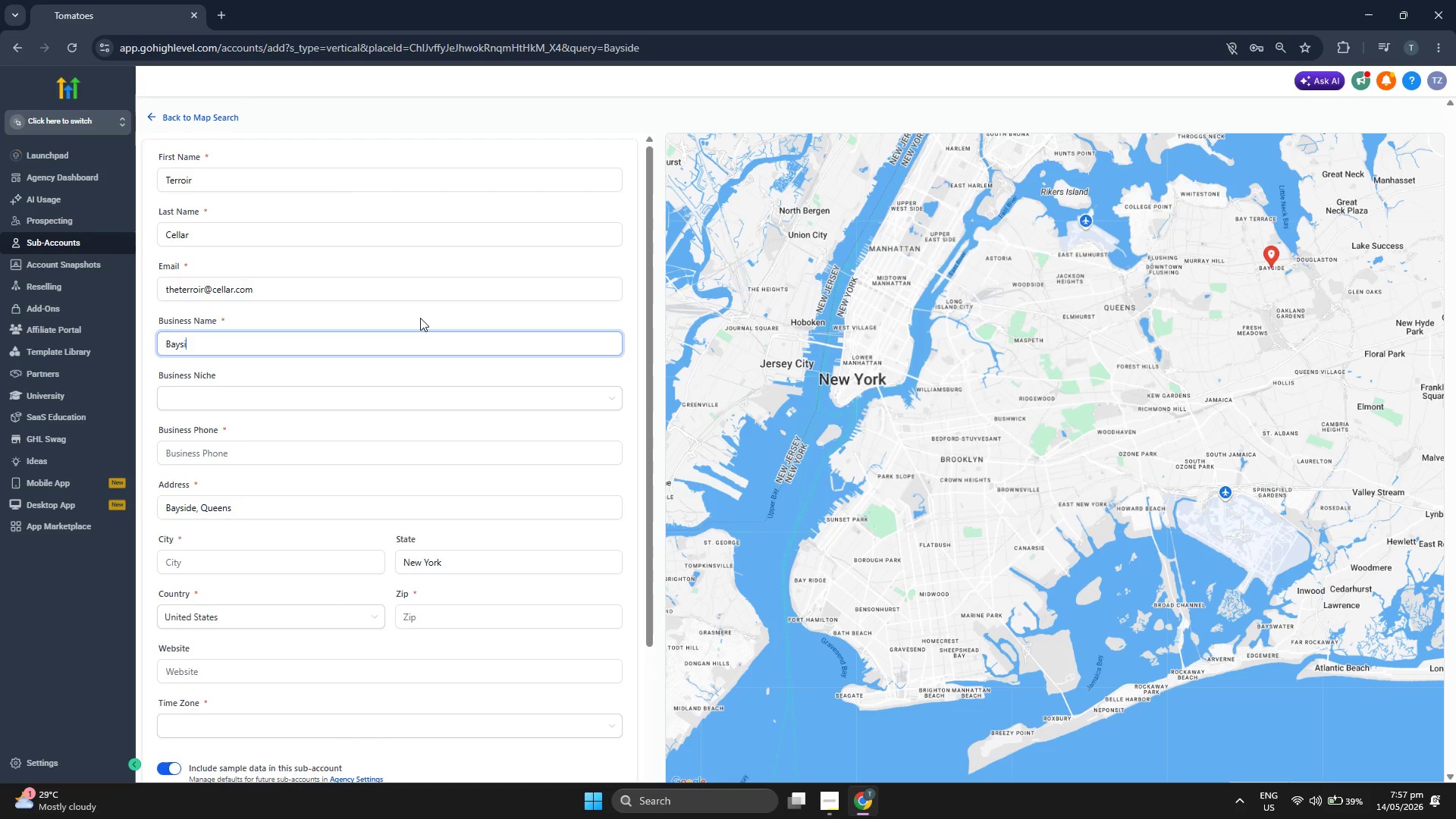 
key(Backspace)
key(Backspace)
key(Backspace)
key(Backspace)
key(Backspace)
key(Backspace)
type(The S)
key(Backspace)
type(Terroir Cellar)
 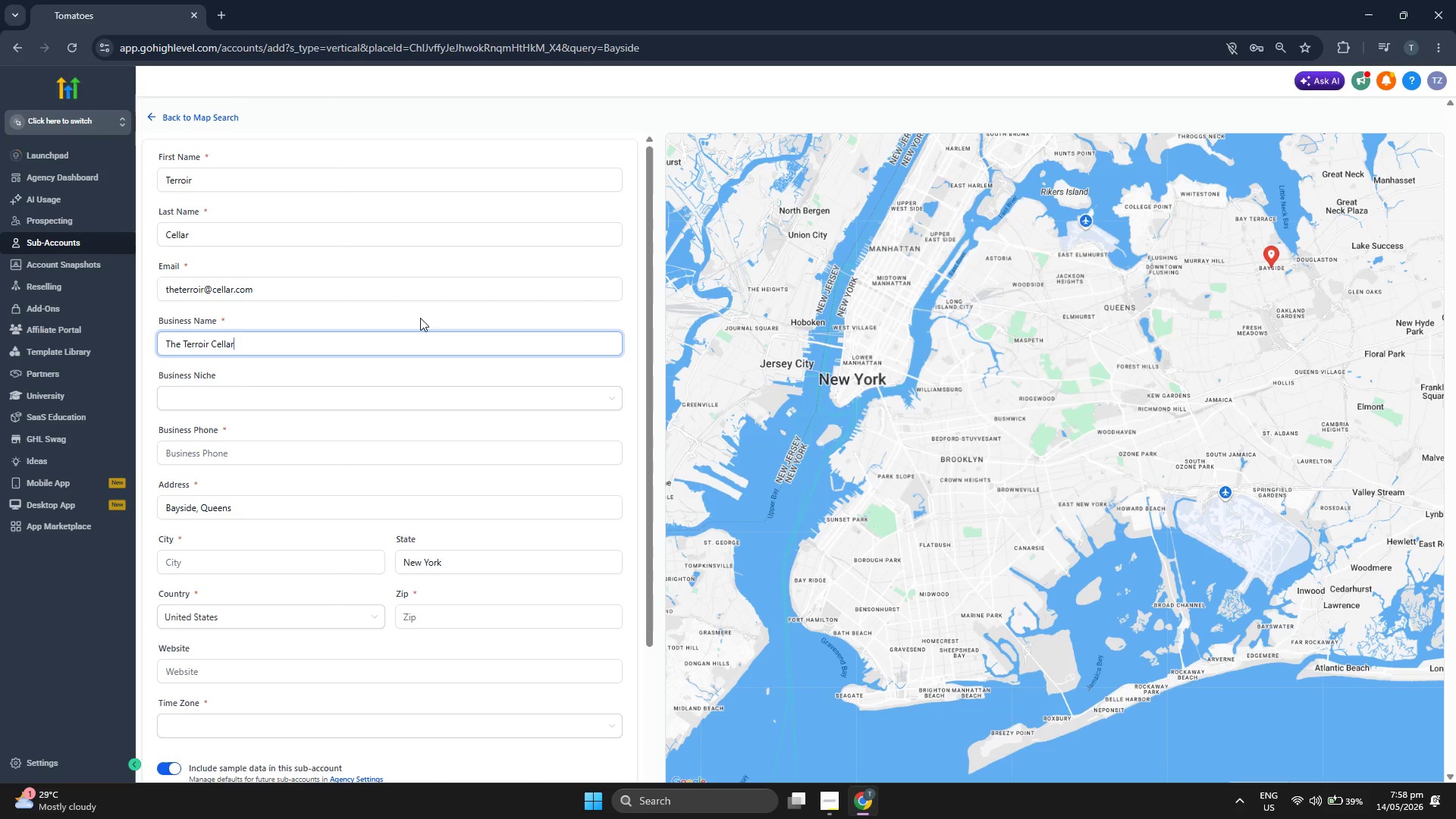 
scroll: coordinate [420, 318], scroll_direction: down, amount: 1.0
 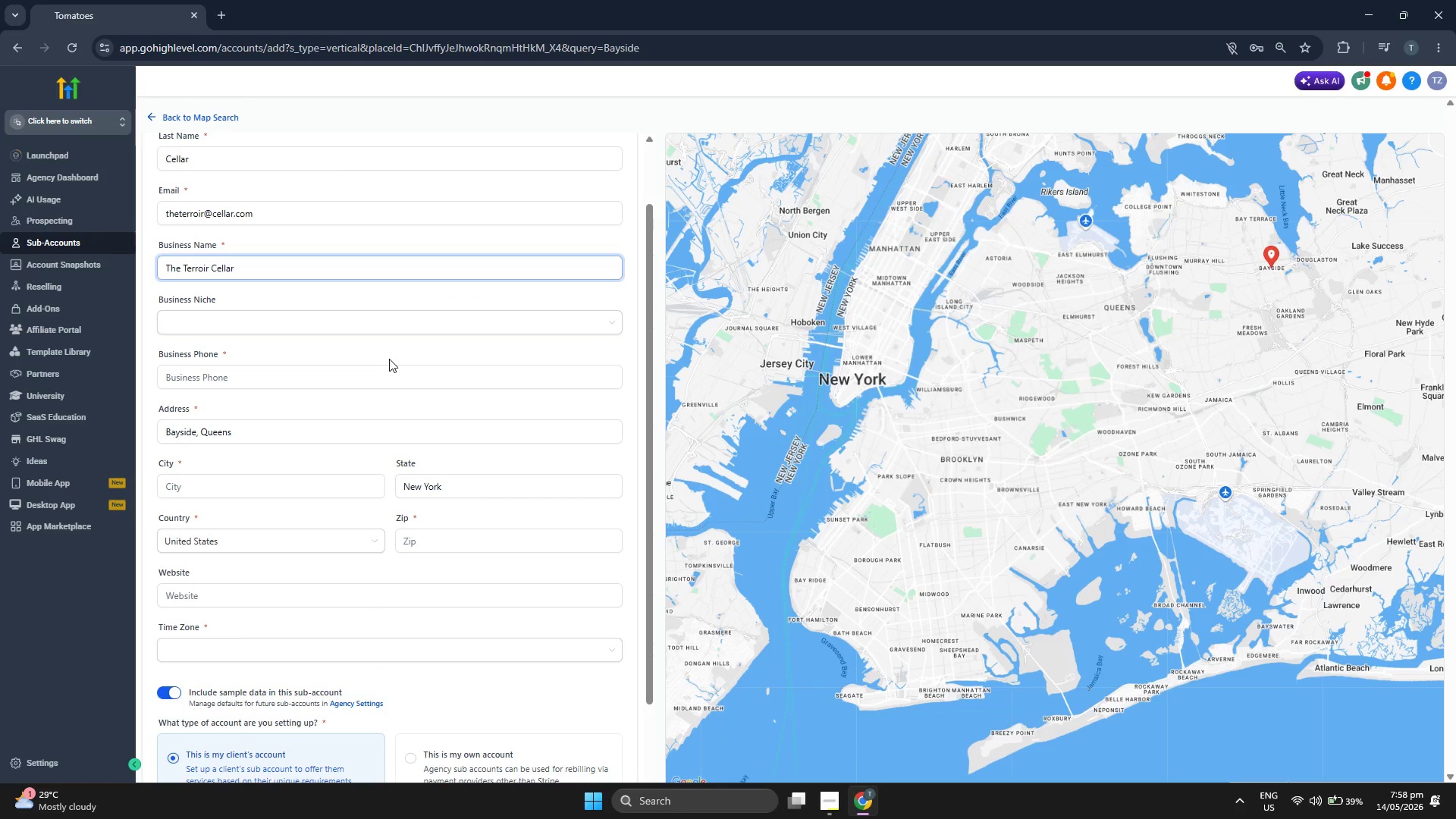 
double_click([367, 381])
 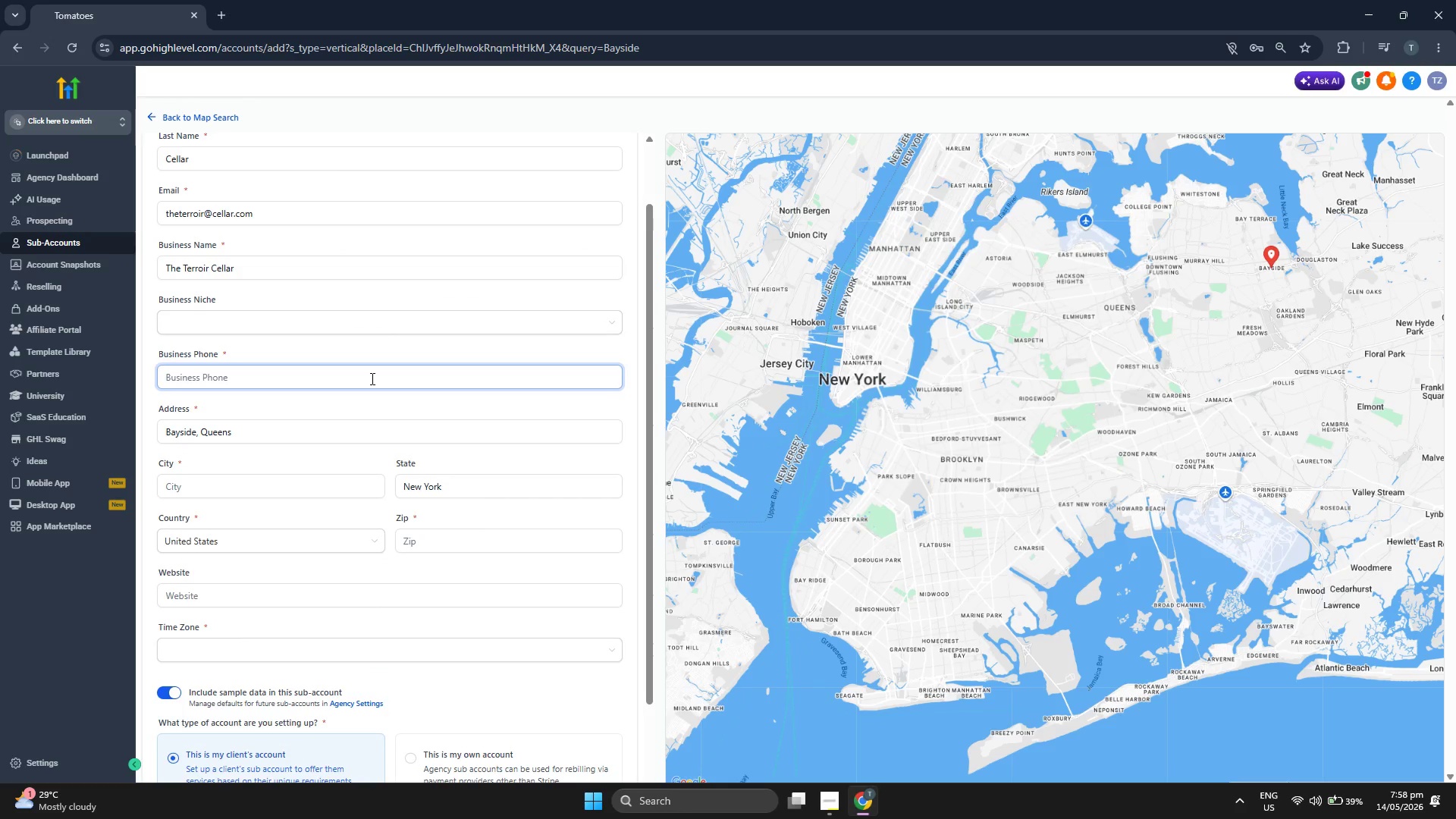 
type(+214 )
key(Backspace)
key(Backspace)
key(Backspace)
key(Backspace)
type(1 214 557 2247)
 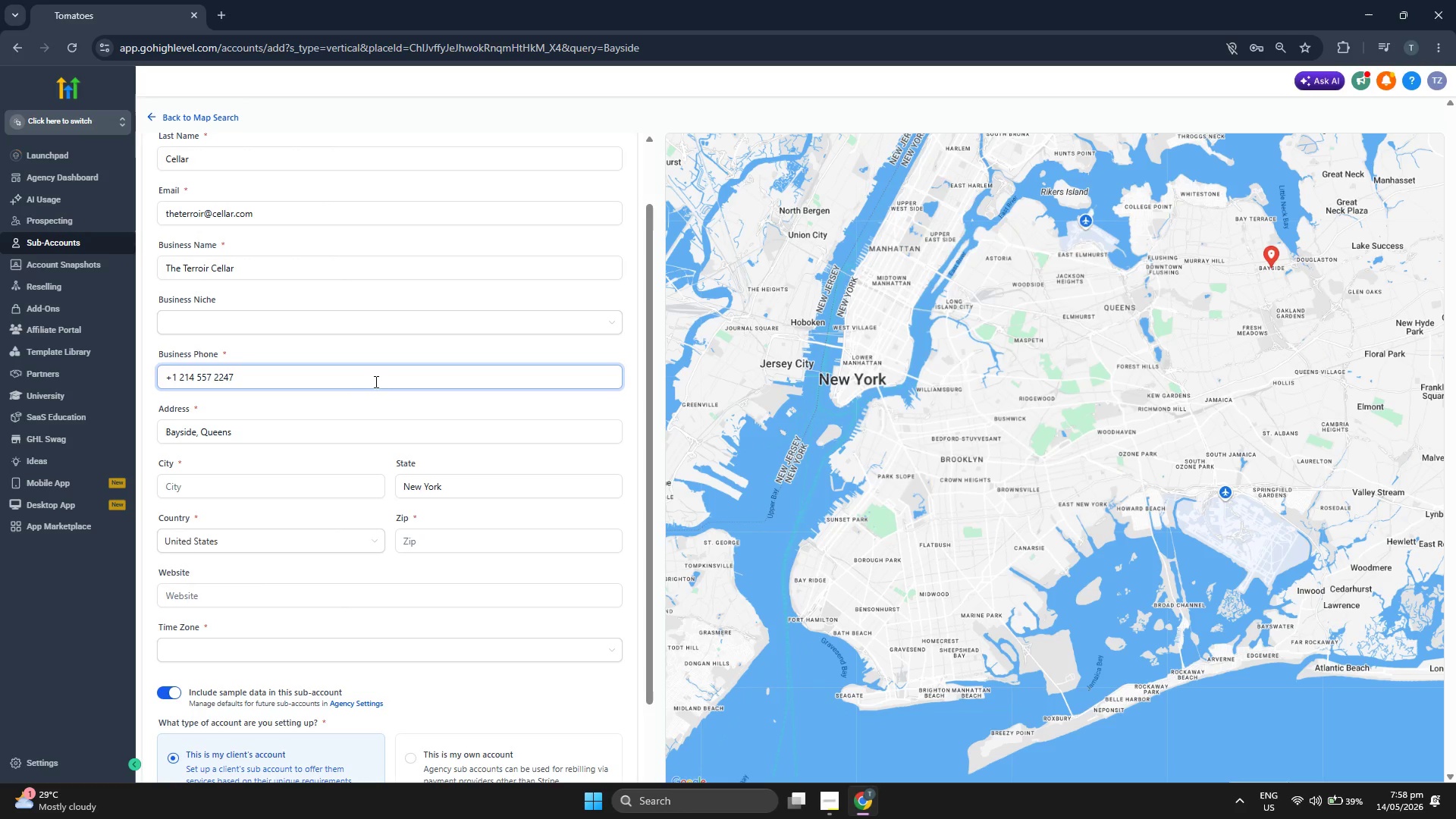 
scroll: coordinate [375, 381], scroll_direction: down, amount: 1.0
 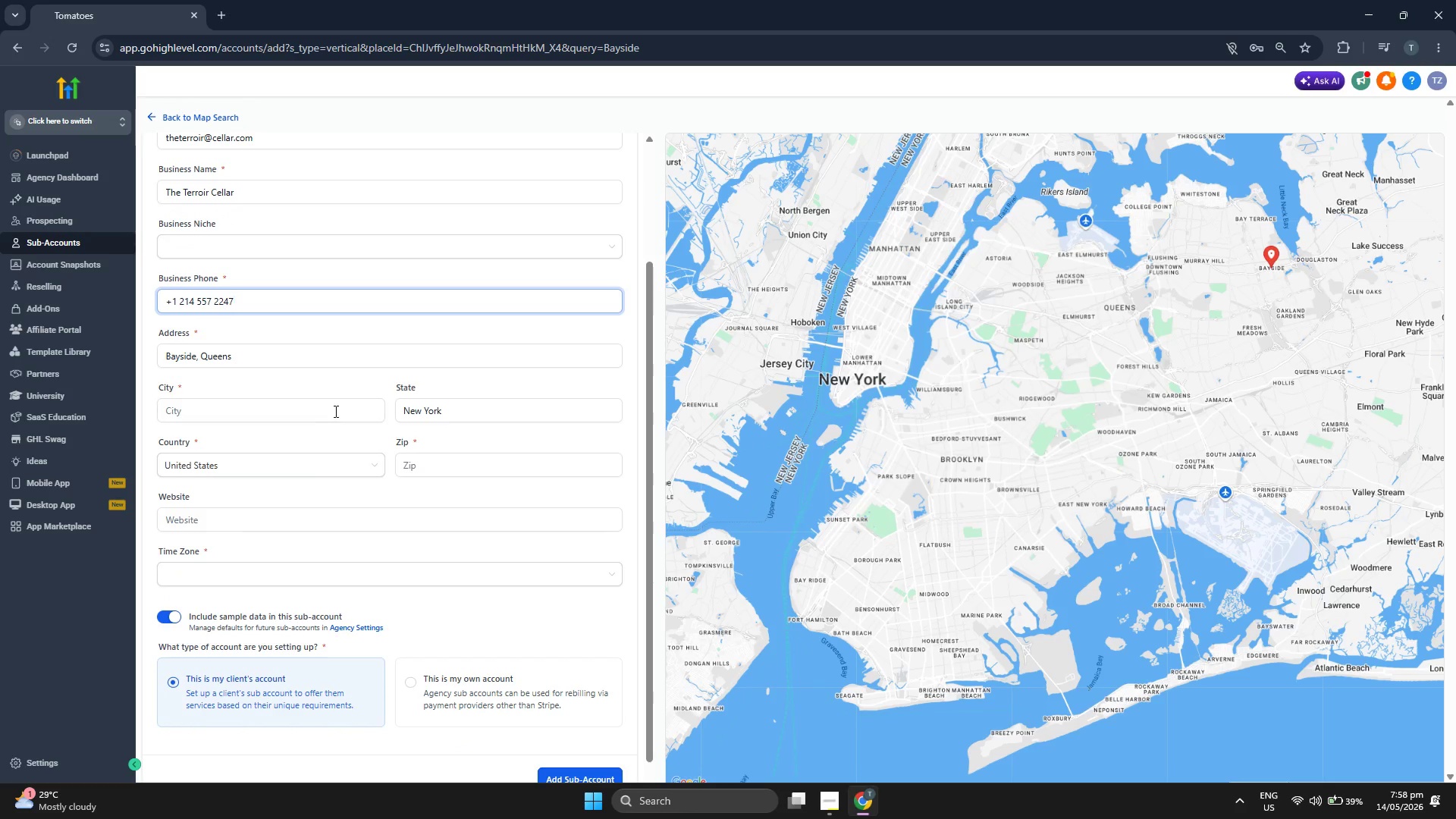 
left_click([315, 421])
 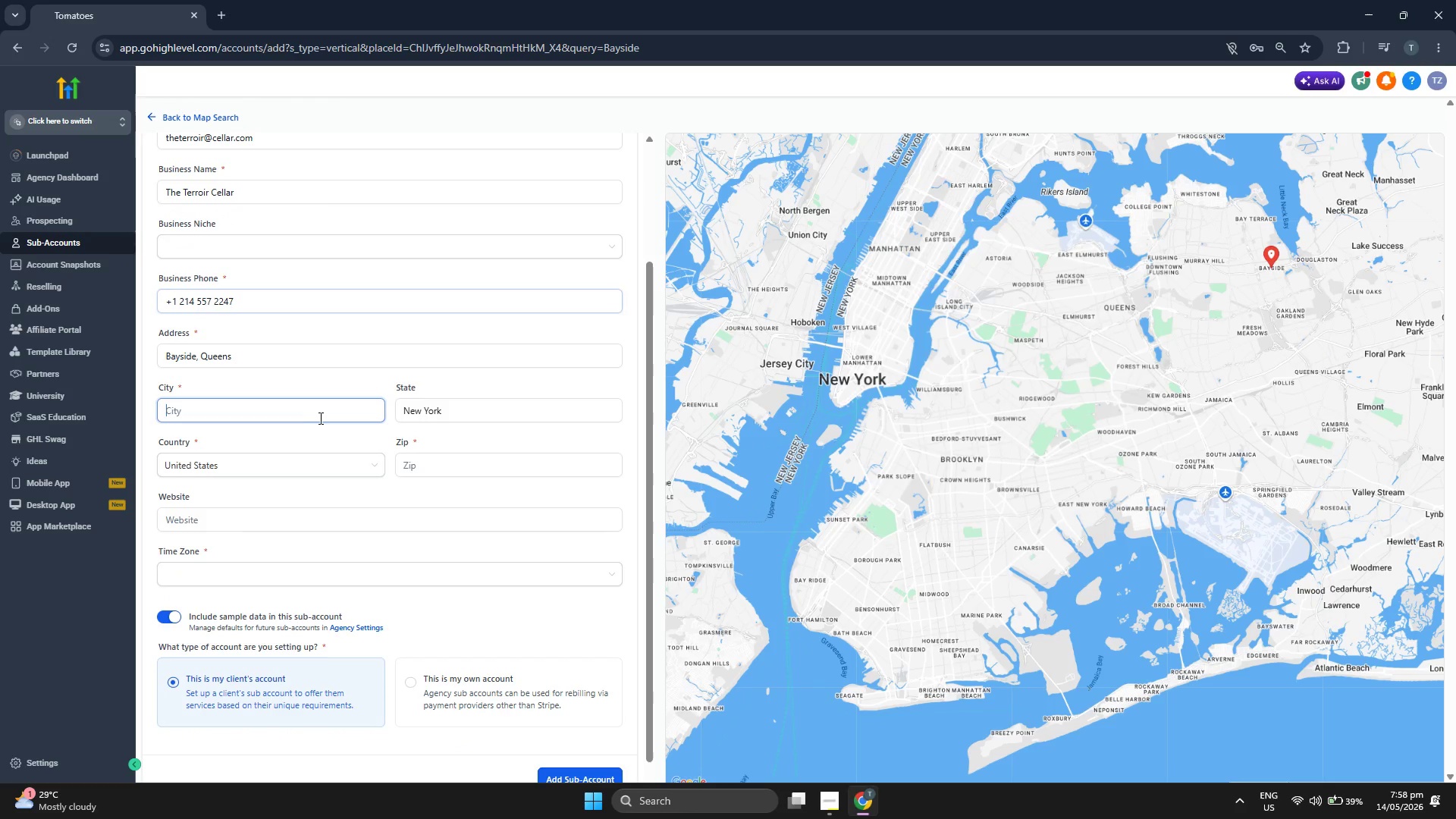 
type(Que)
key(Backspace)
type(ens)
key(Backspace)
key(Backspace)
type(ens)
 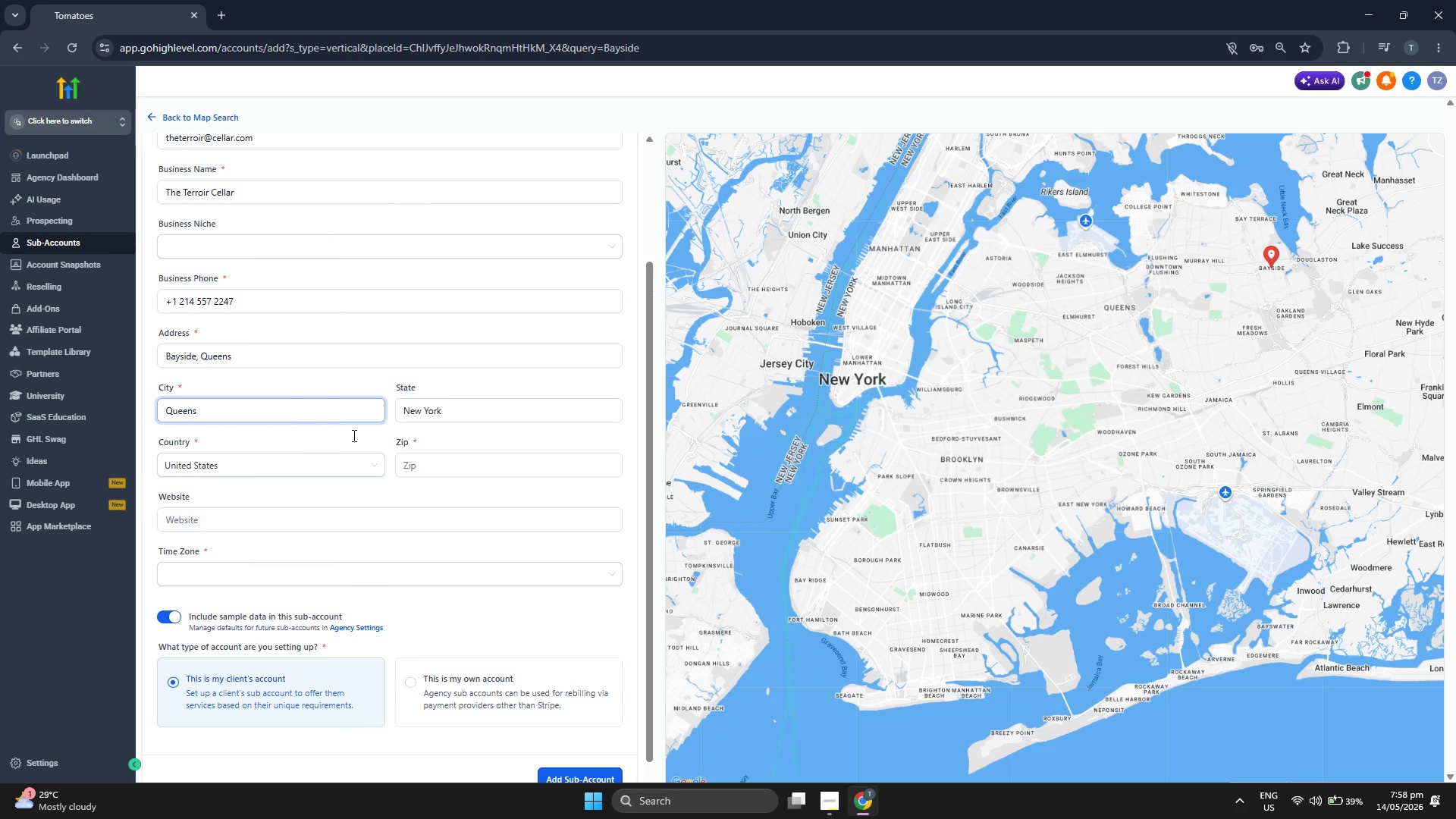 
left_click([458, 472])
 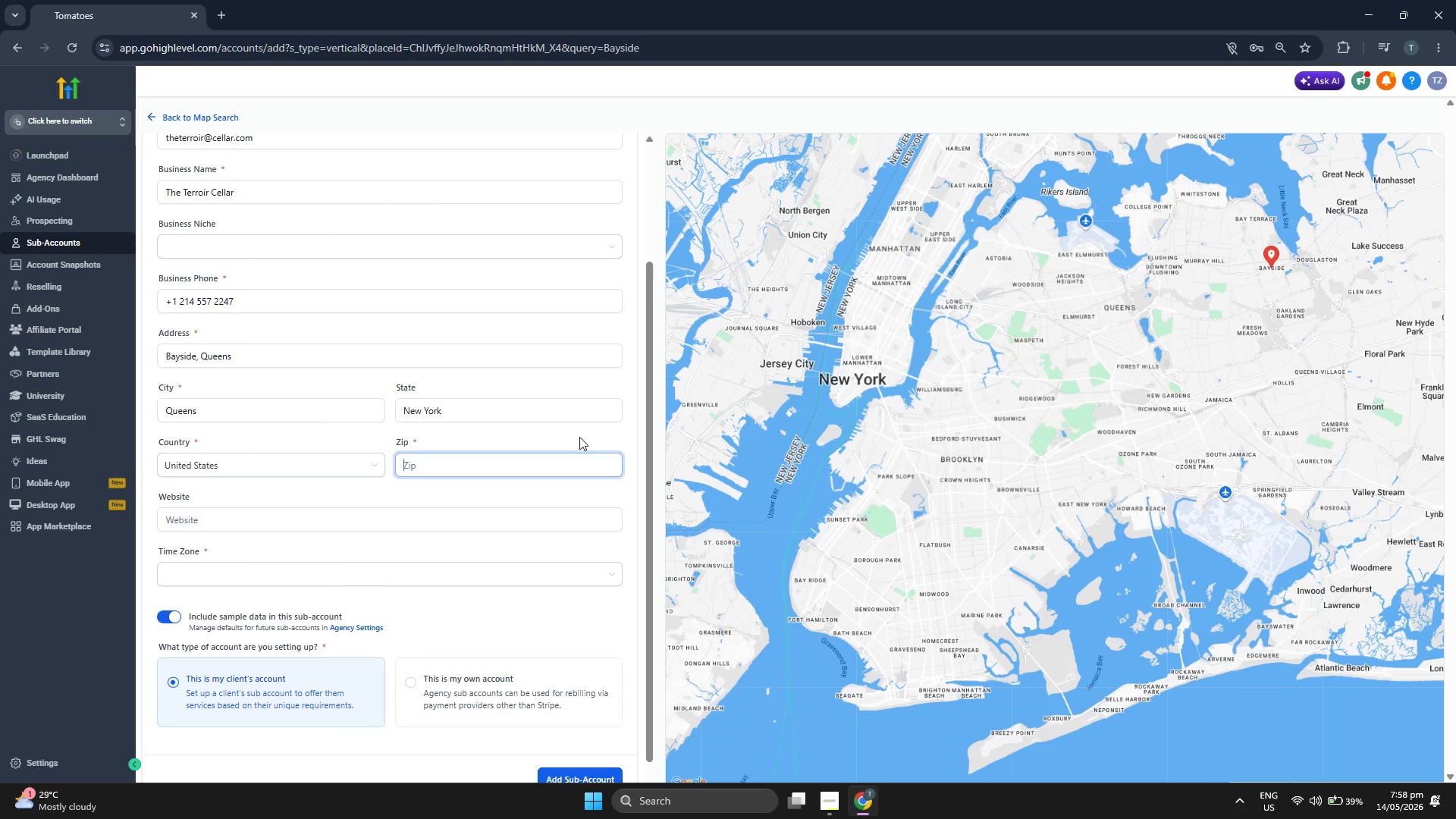 
scroll: coordinate [615, 431], scroll_direction: down, amount: 1.0
 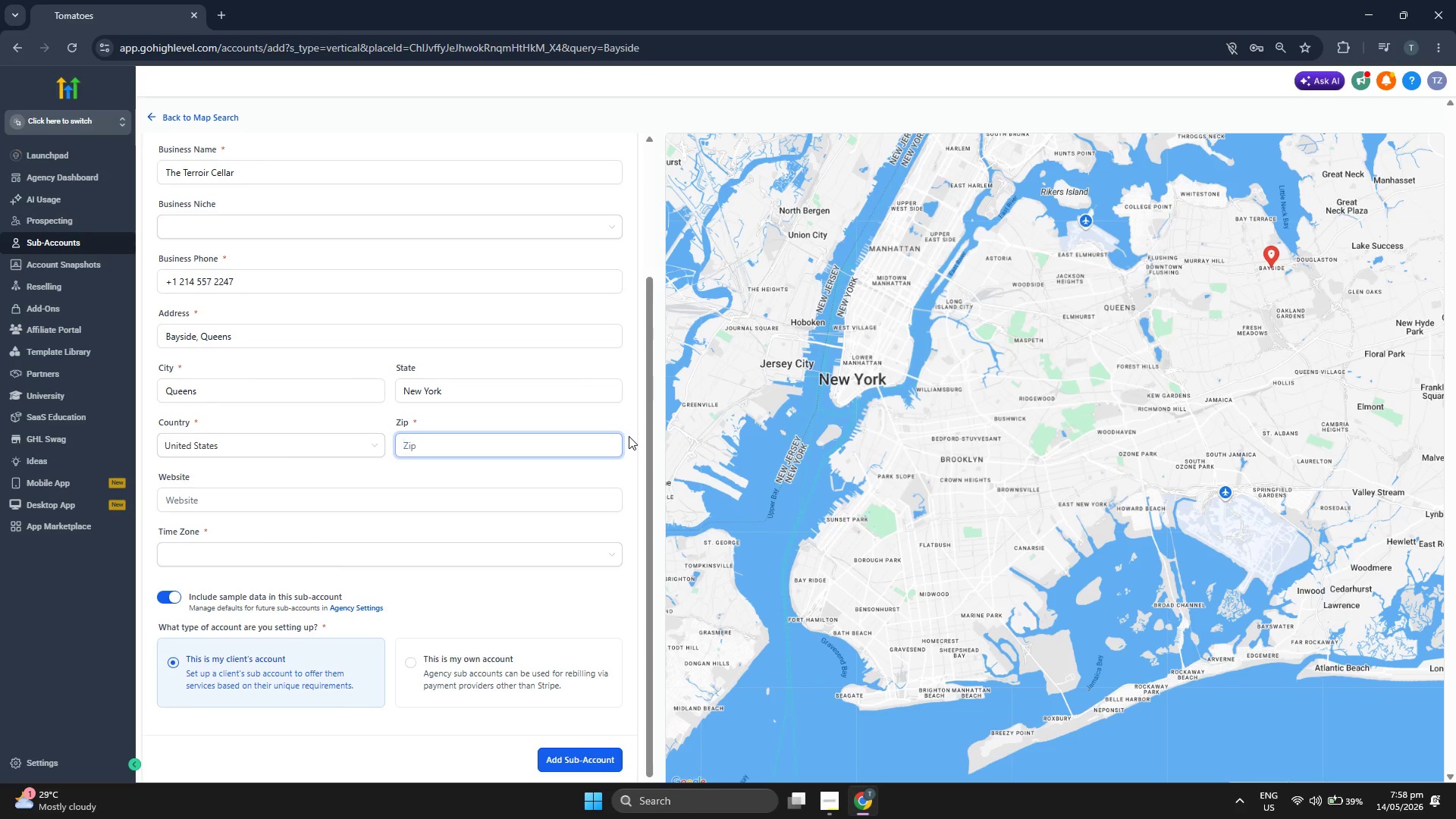 
scroll: coordinate [629, 436], scroll_direction: up, amount: 1.0
 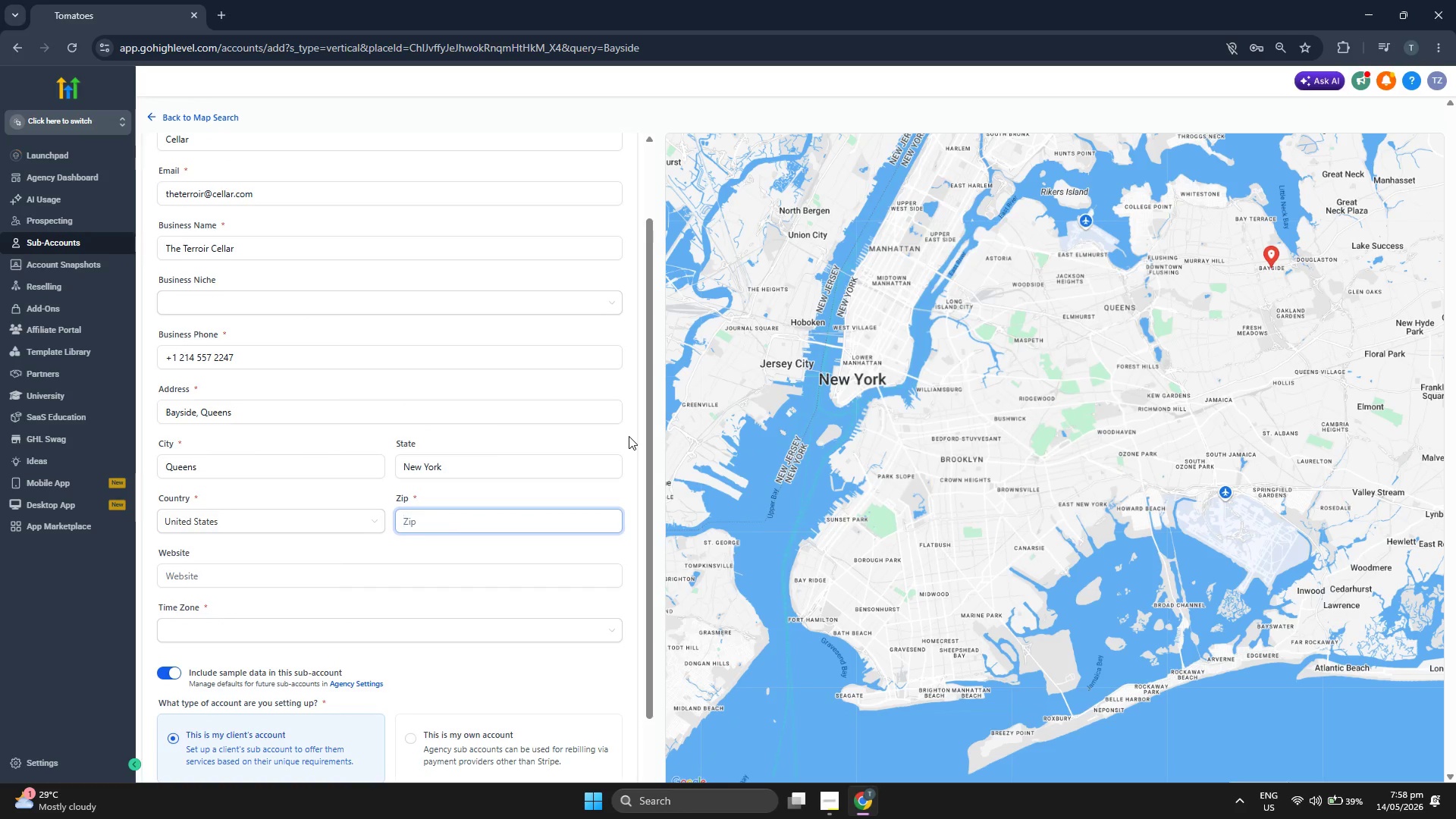 
scroll: coordinate [629, 436], scroll_direction: down, amount: 1.0
 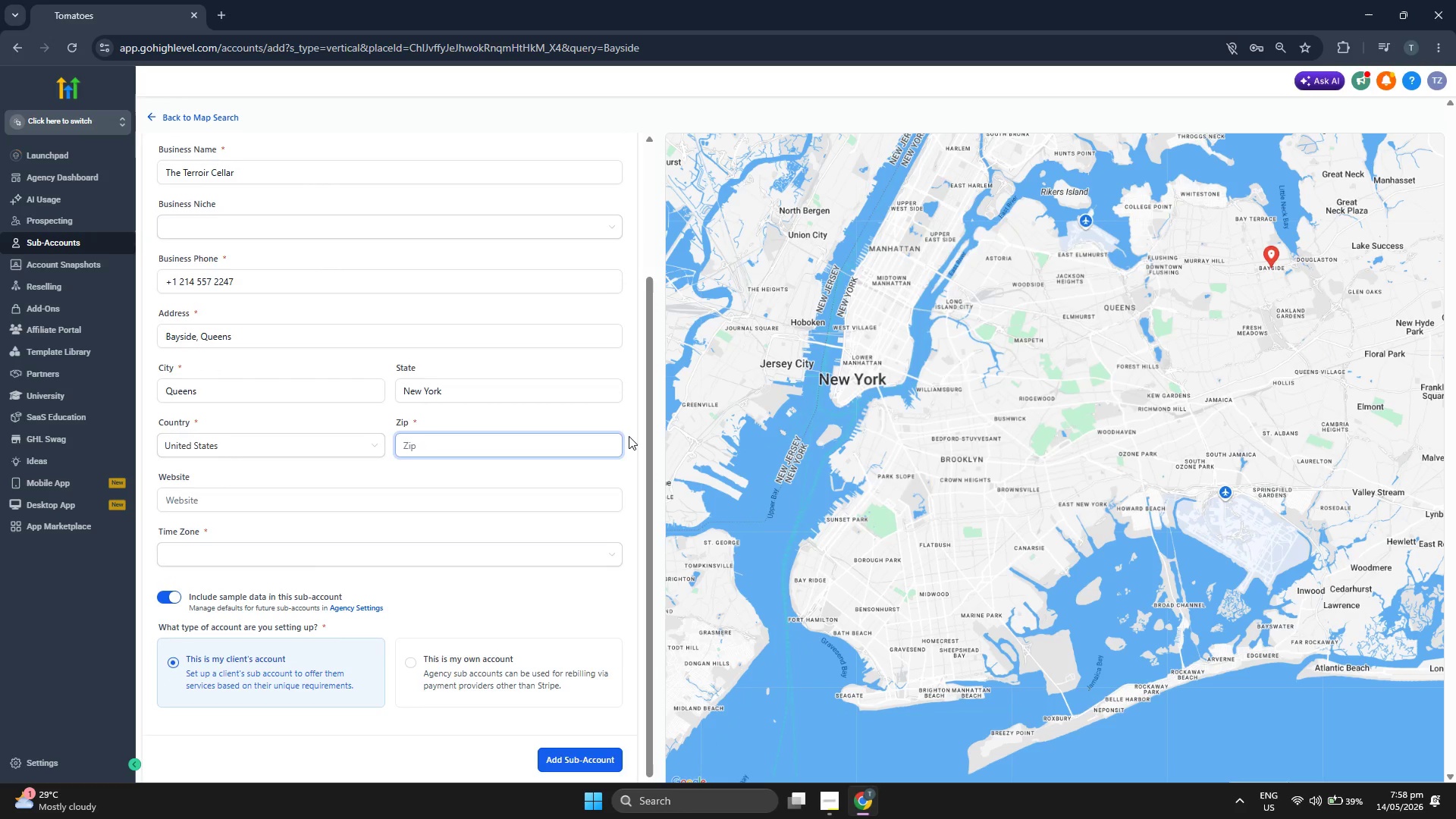 
scroll: coordinate [629, 436], scroll_direction: up, amount: 1.0
 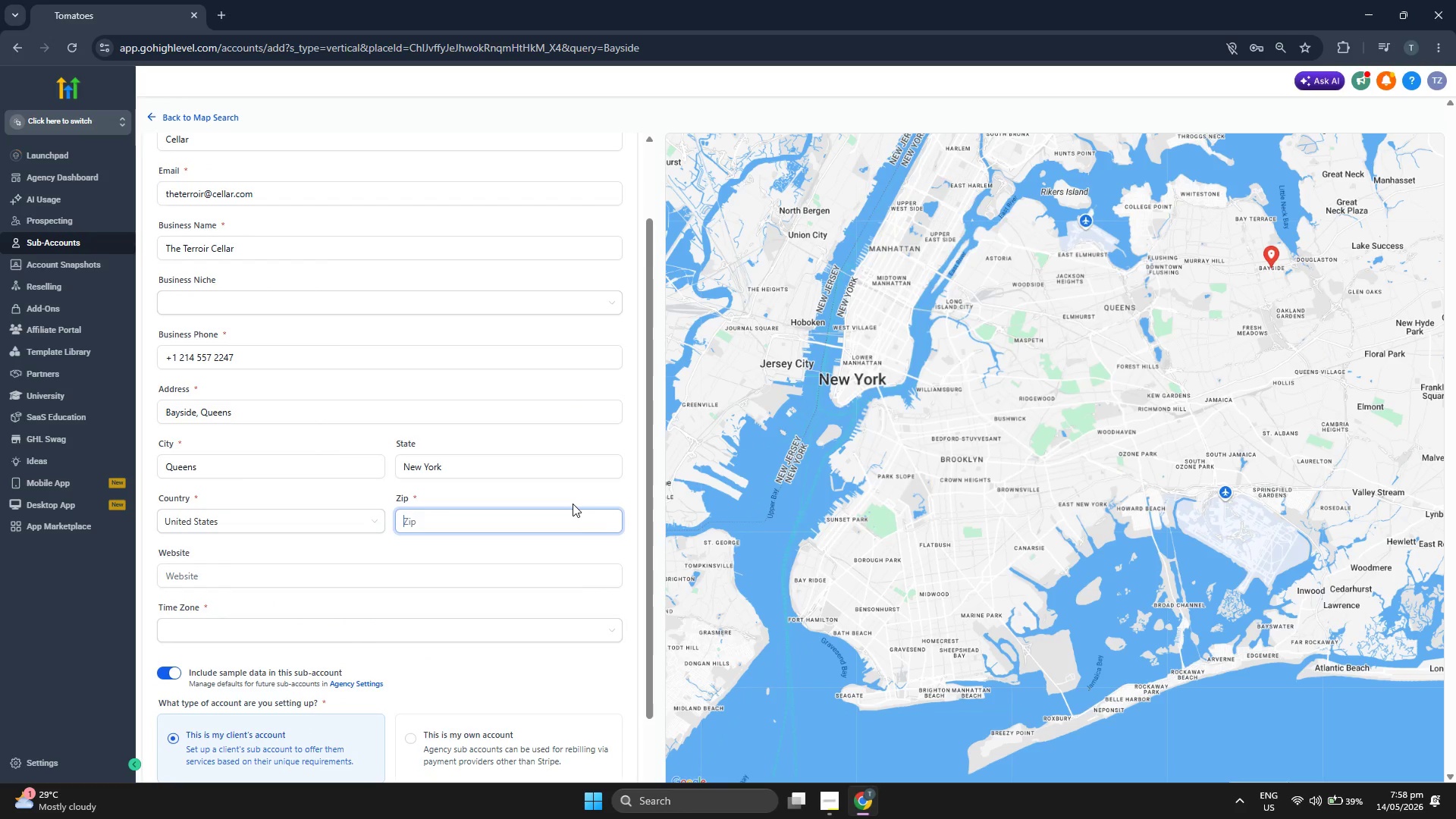 
type(71005)
 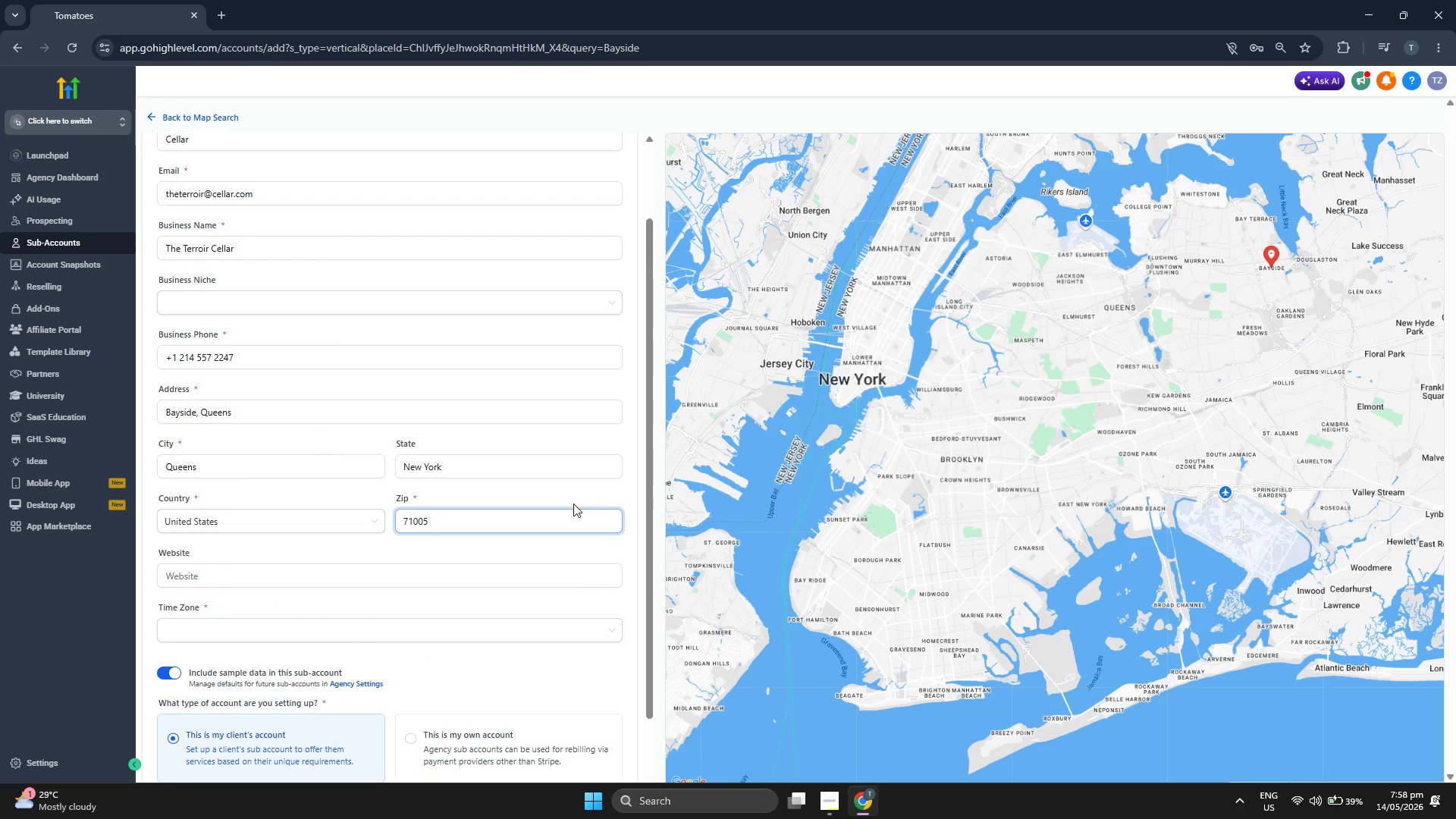 
left_click([573, 504])
 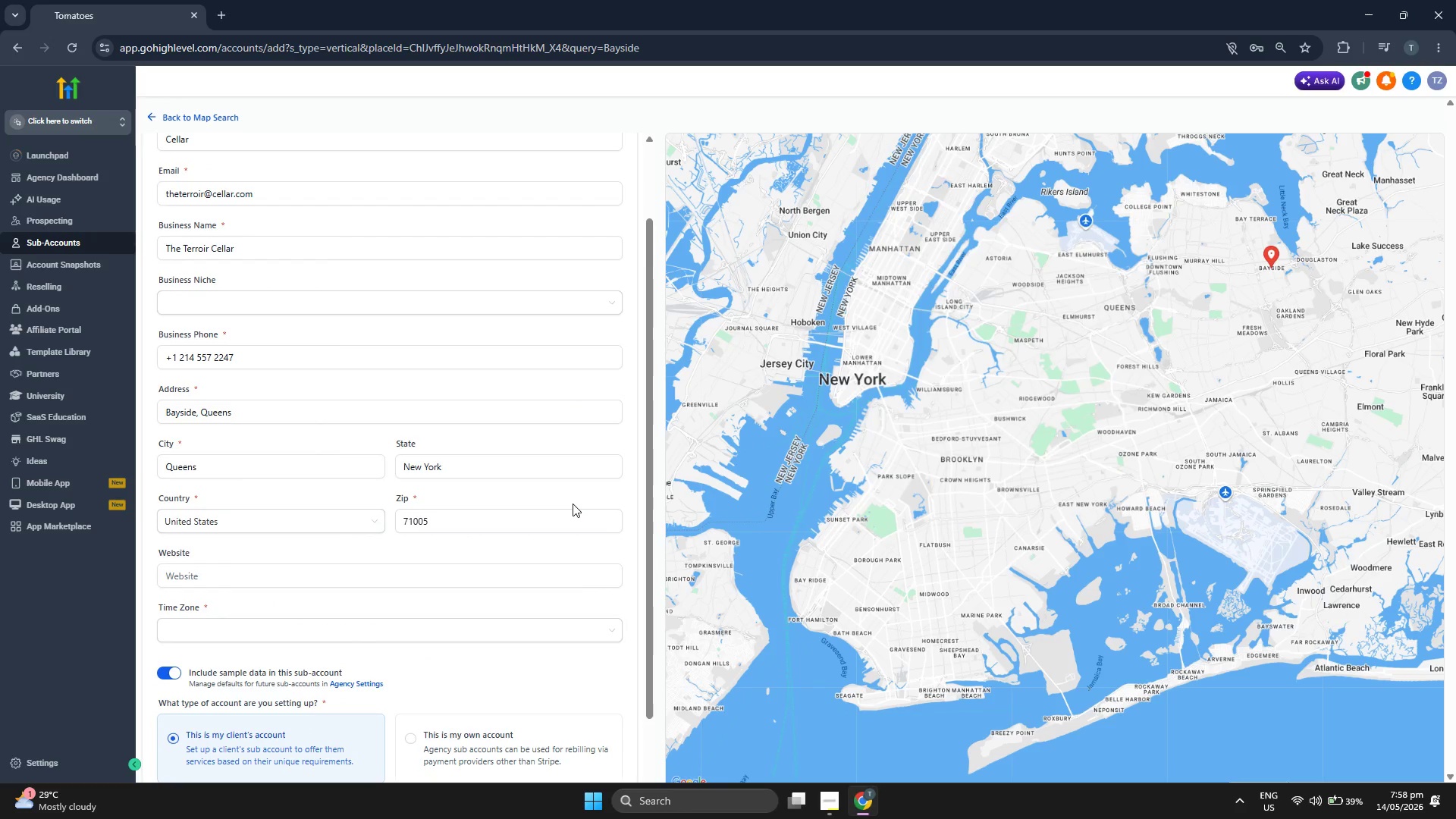 
scroll: coordinate [486, 482], scroll_direction: down, amount: 1.0
 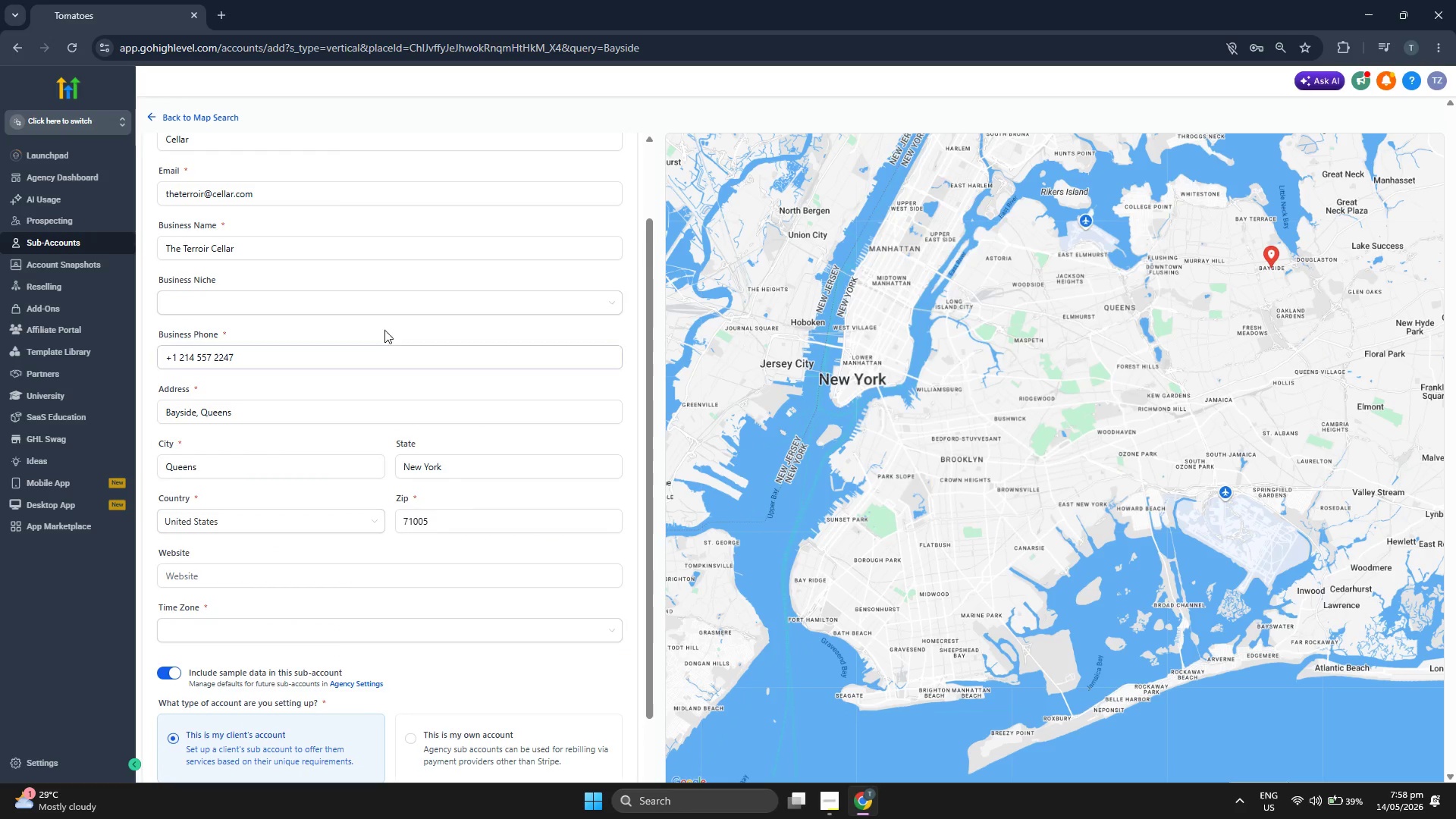 
left_click([400, 312])
 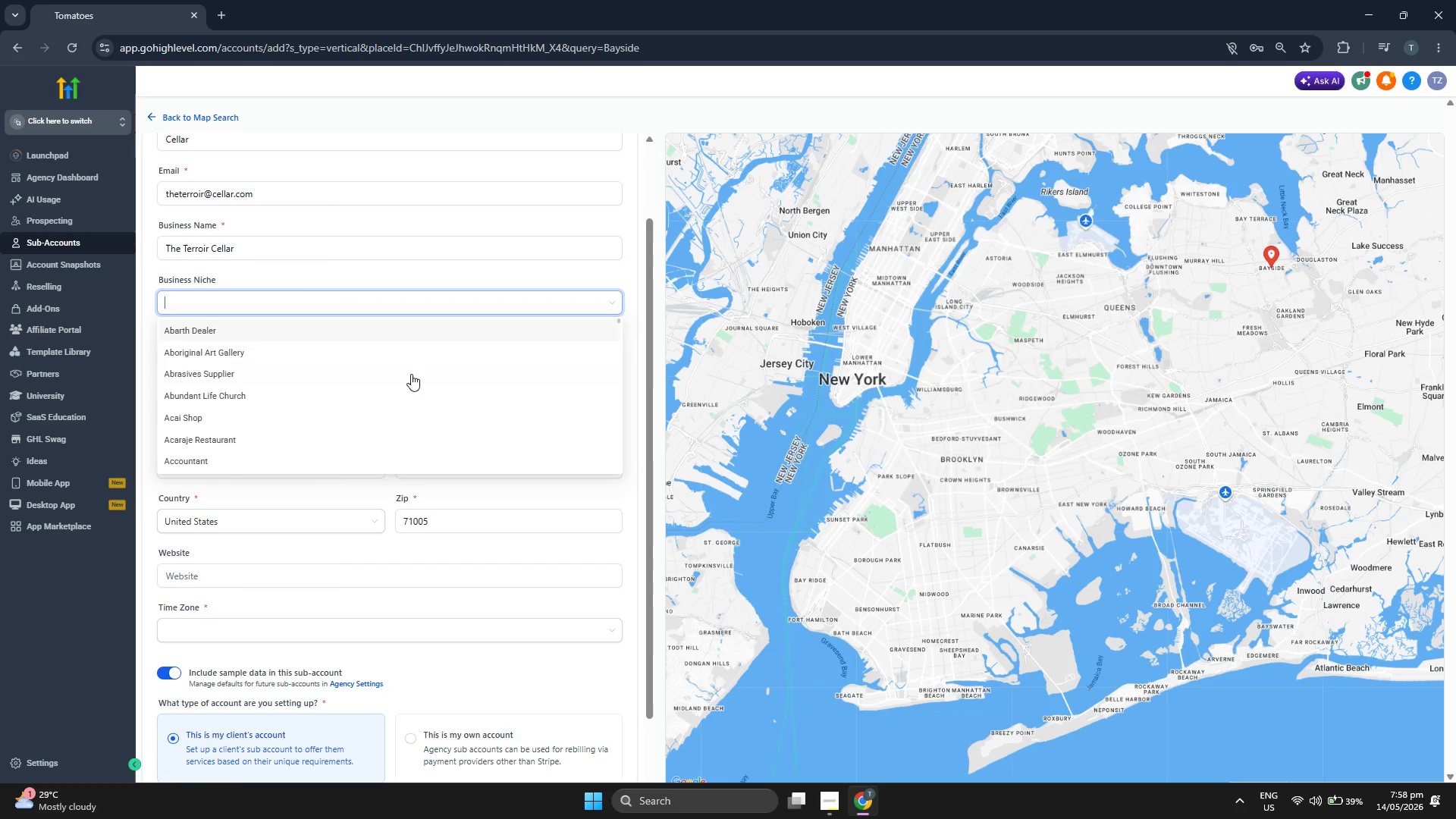 
scroll: coordinate [411, 373], scroll_direction: down, amount: 5.0
 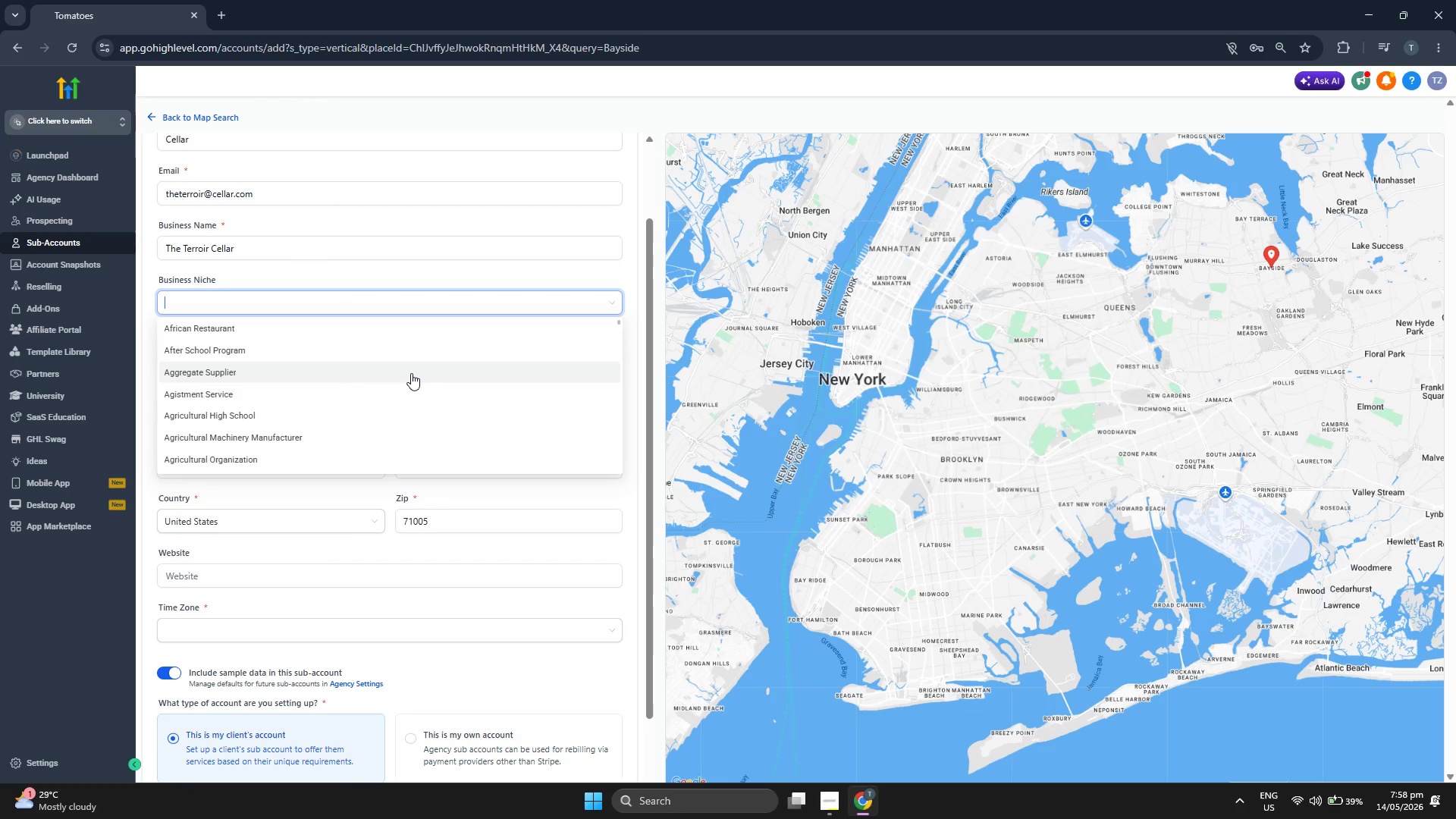 
scroll: coordinate [411, 373], scroll_direction: down, amount: 5.0
 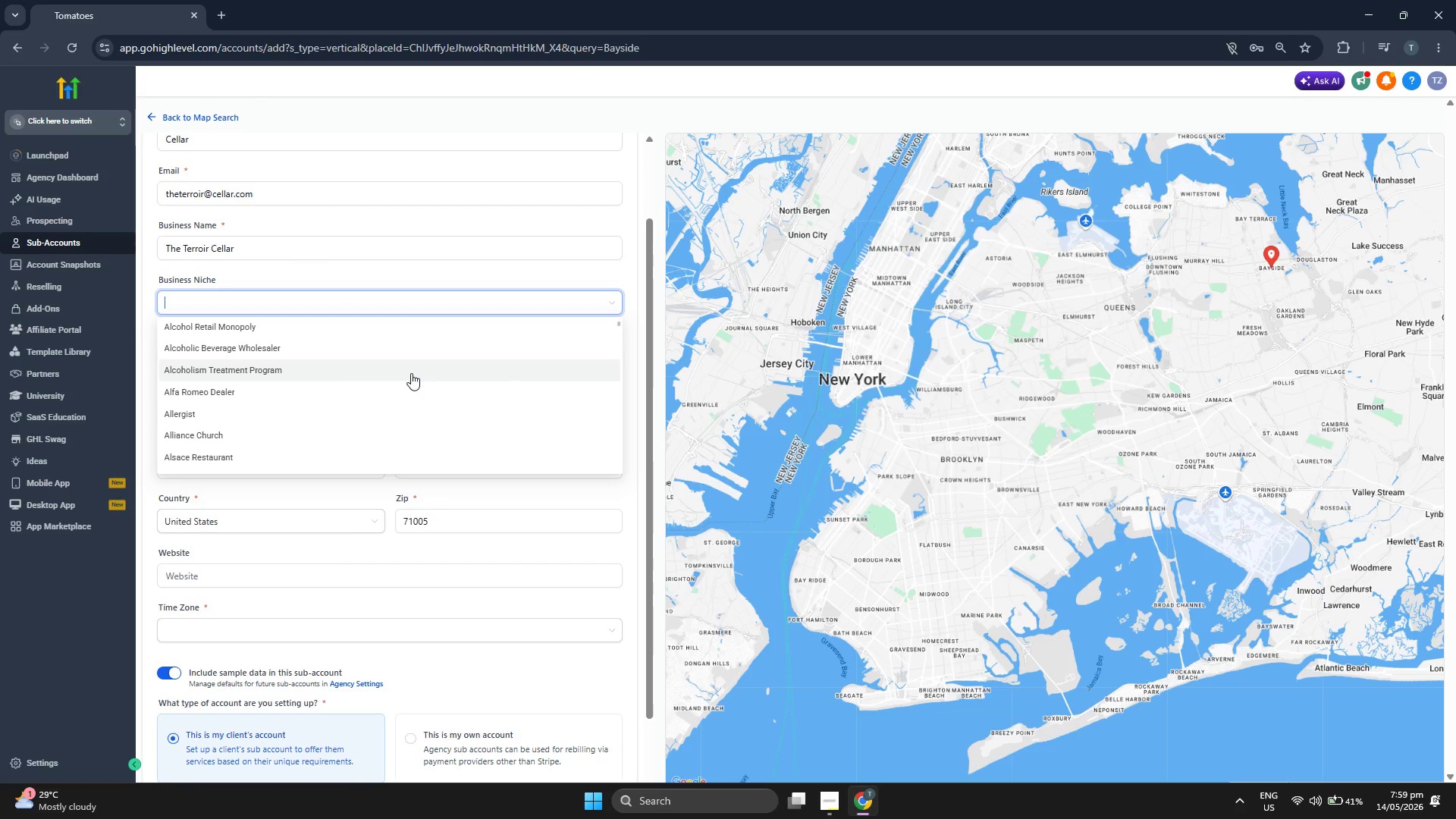 
scroll: coordinate [411, 373], scroll_direction: down, amount: 5.0
 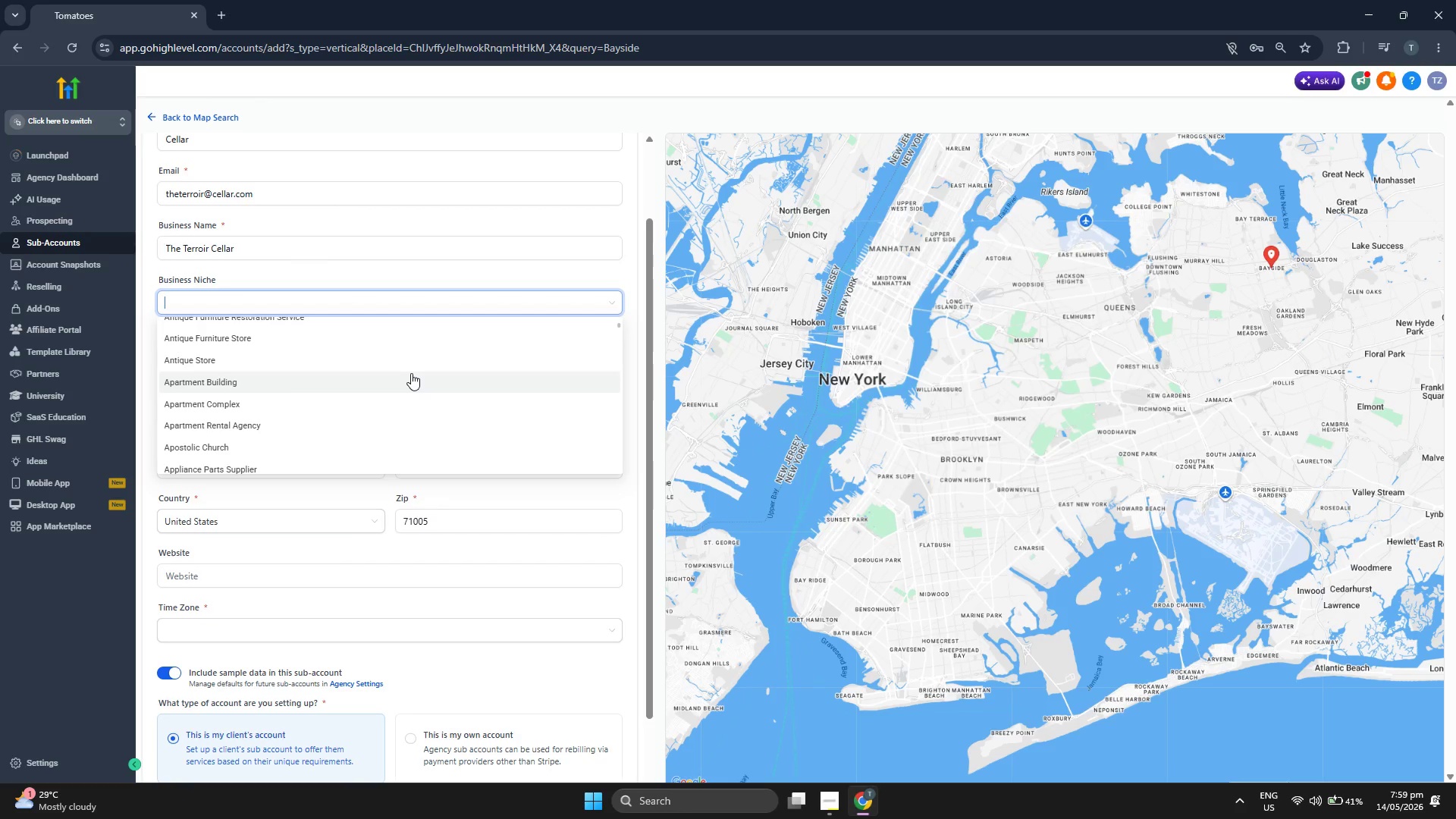 
scroll: coordinate [411, 373], scroll_direction: down, amount: 5.0
 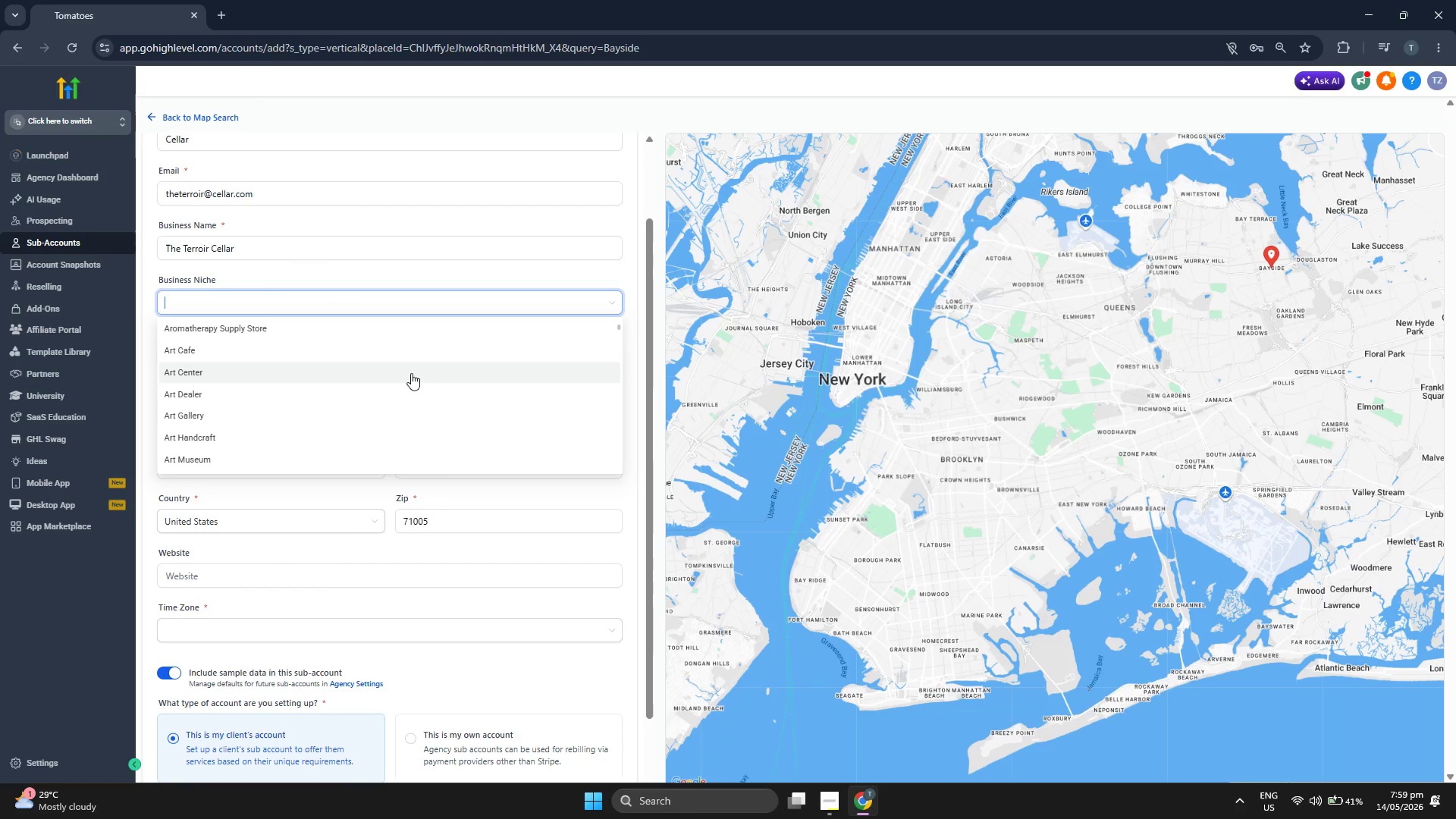 
scroll: coordinate [411, 373], scroll_direction: down, amount: 5.0
 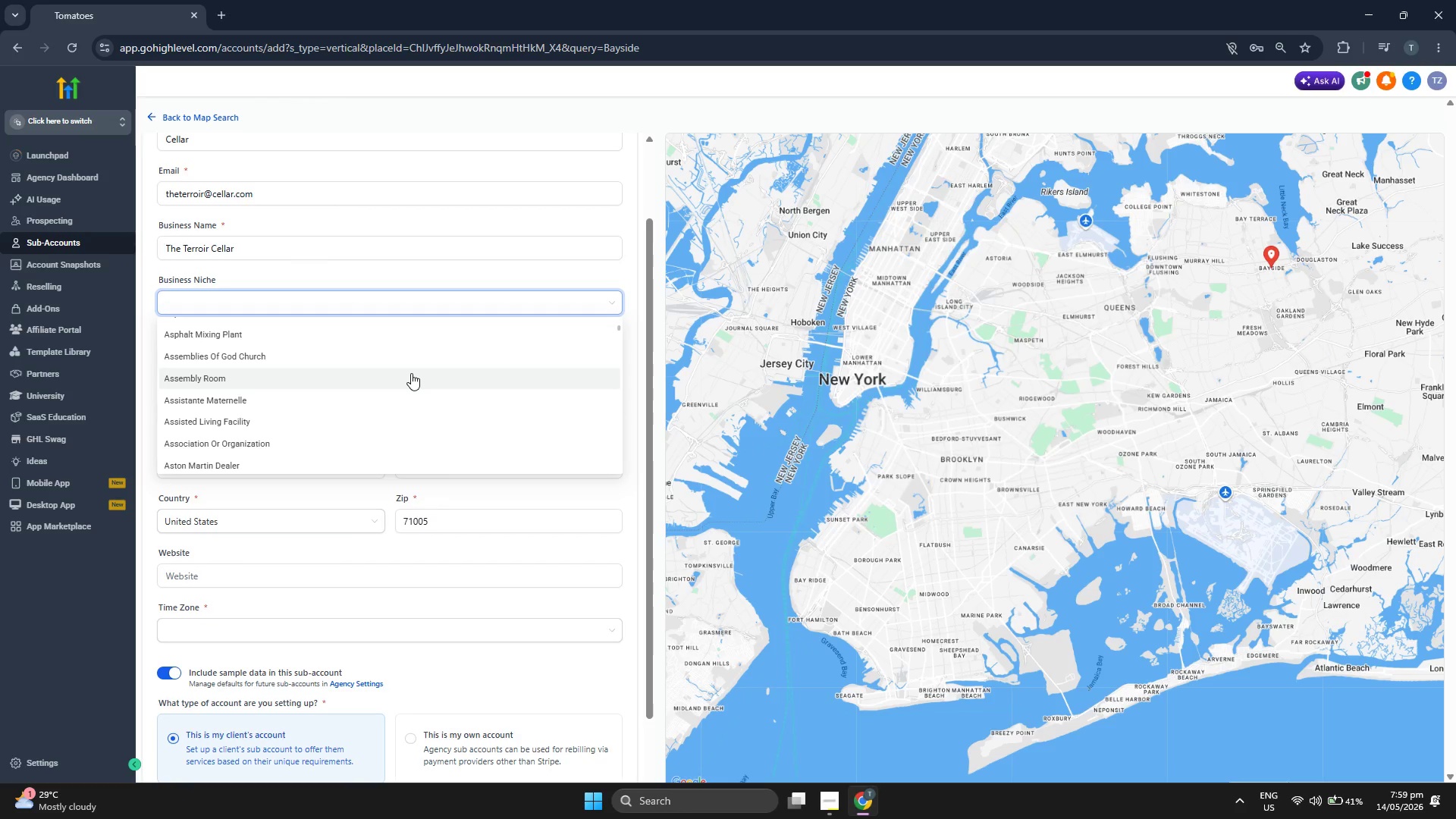 
scroll: coordinate [411, 373], scroll_direction: down, amount: 5.0
 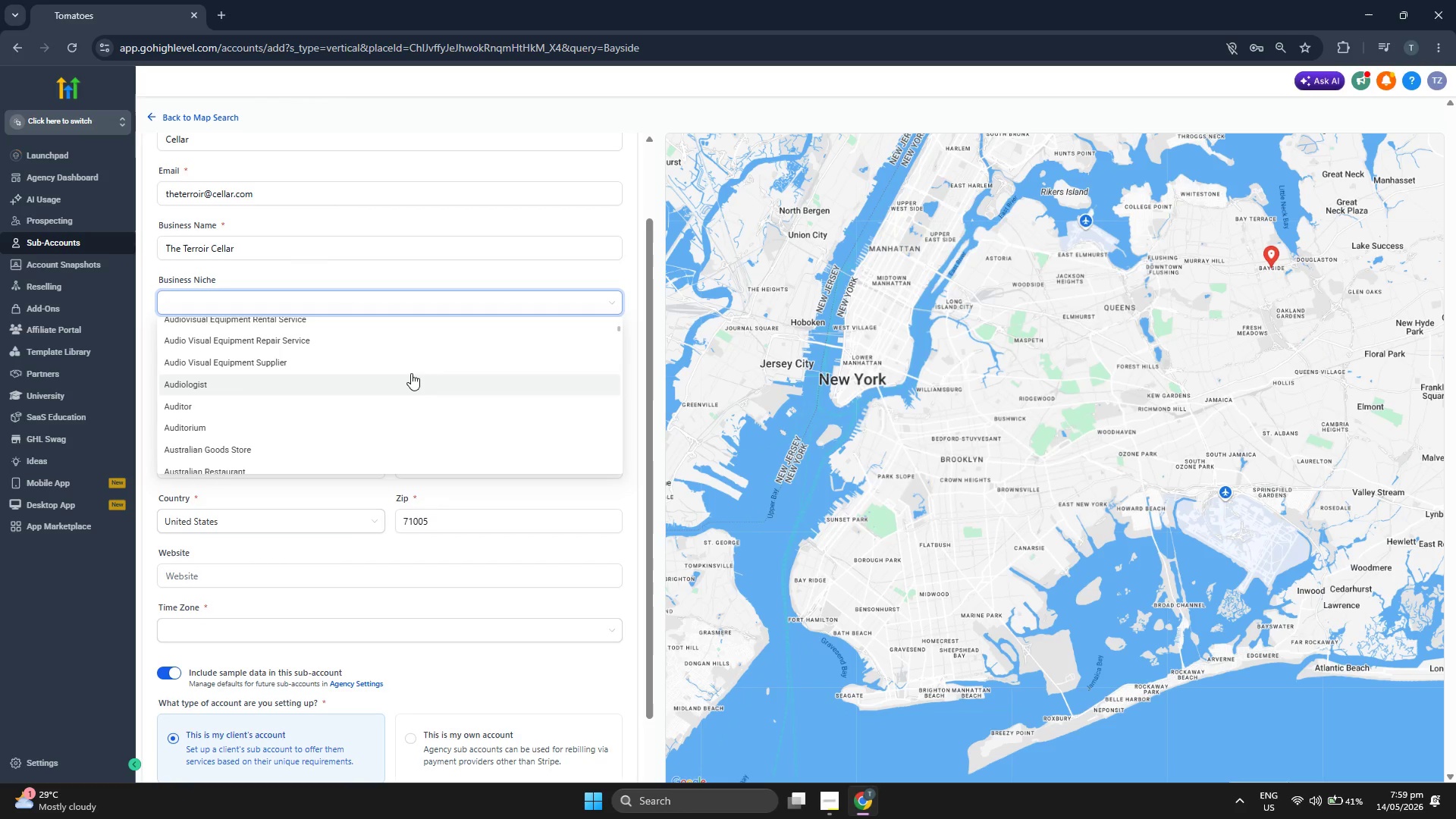 
scroll: coordinate [411, 373], scroll_direction: down, amount: 5.0
 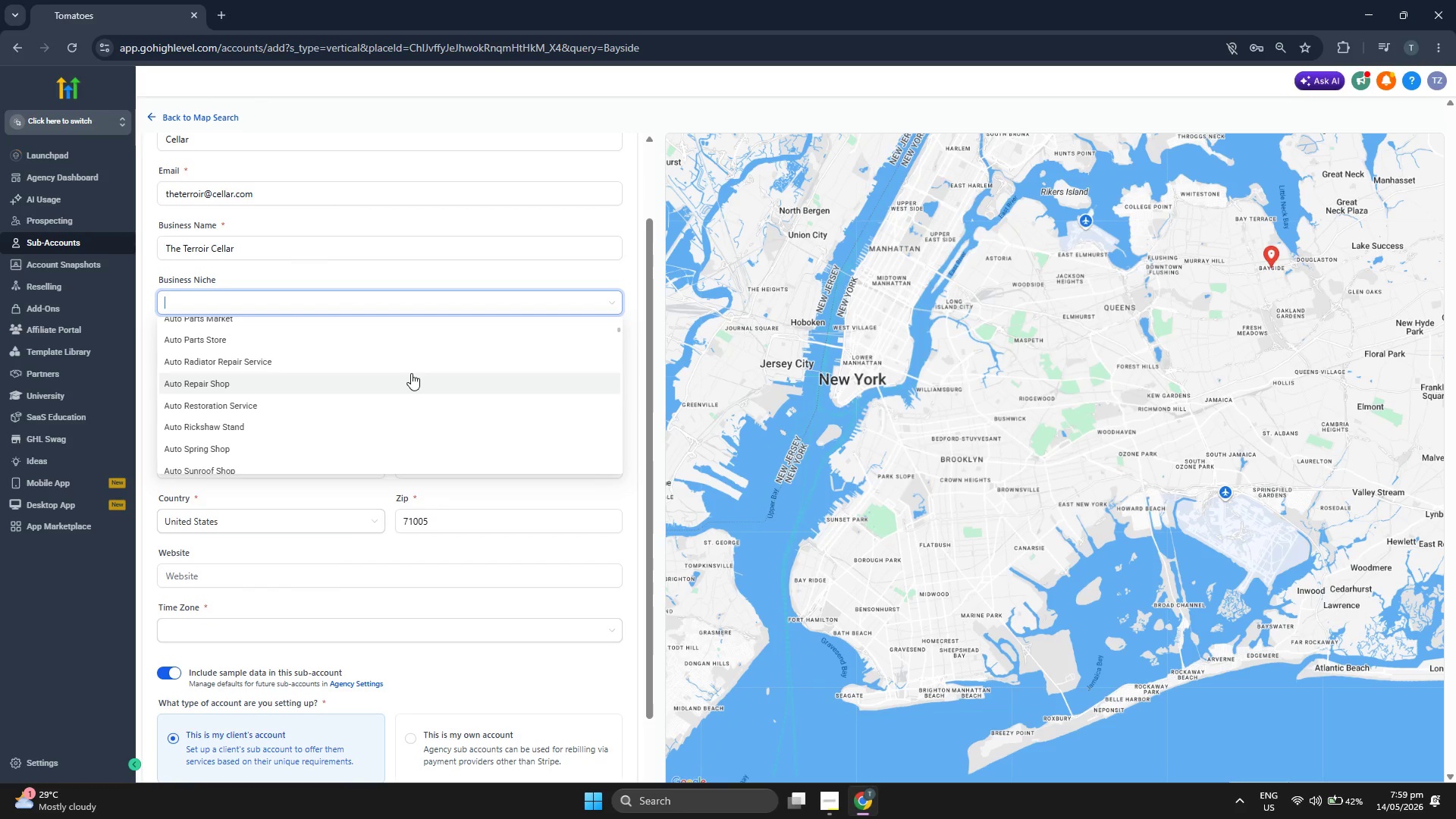 
scroll: coordinate [411, 373], scroll_direction: down, amount: 5.0
 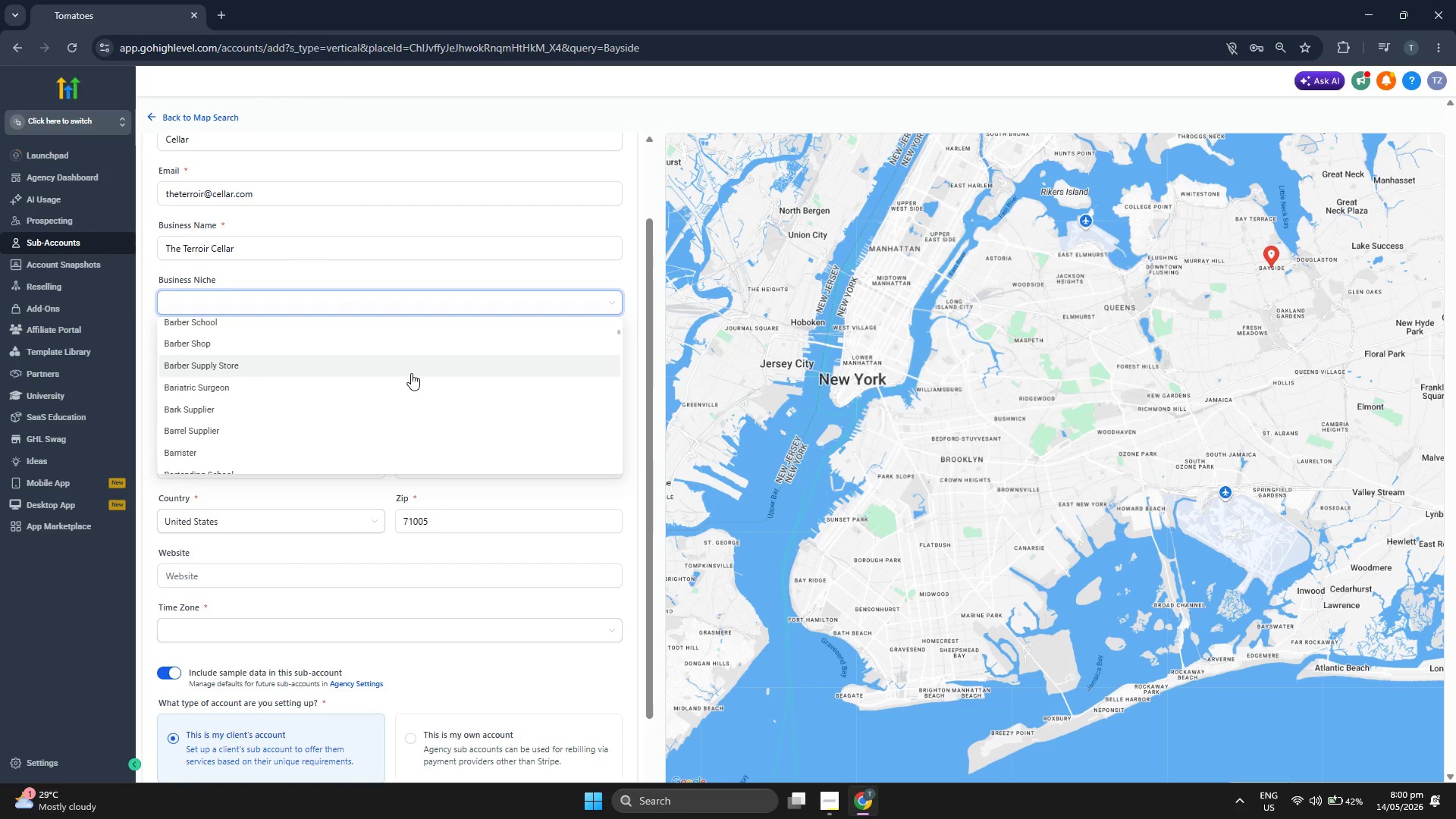 
scroll: coordinate [411, 373], scroll_direction: down, amount: 5.0
 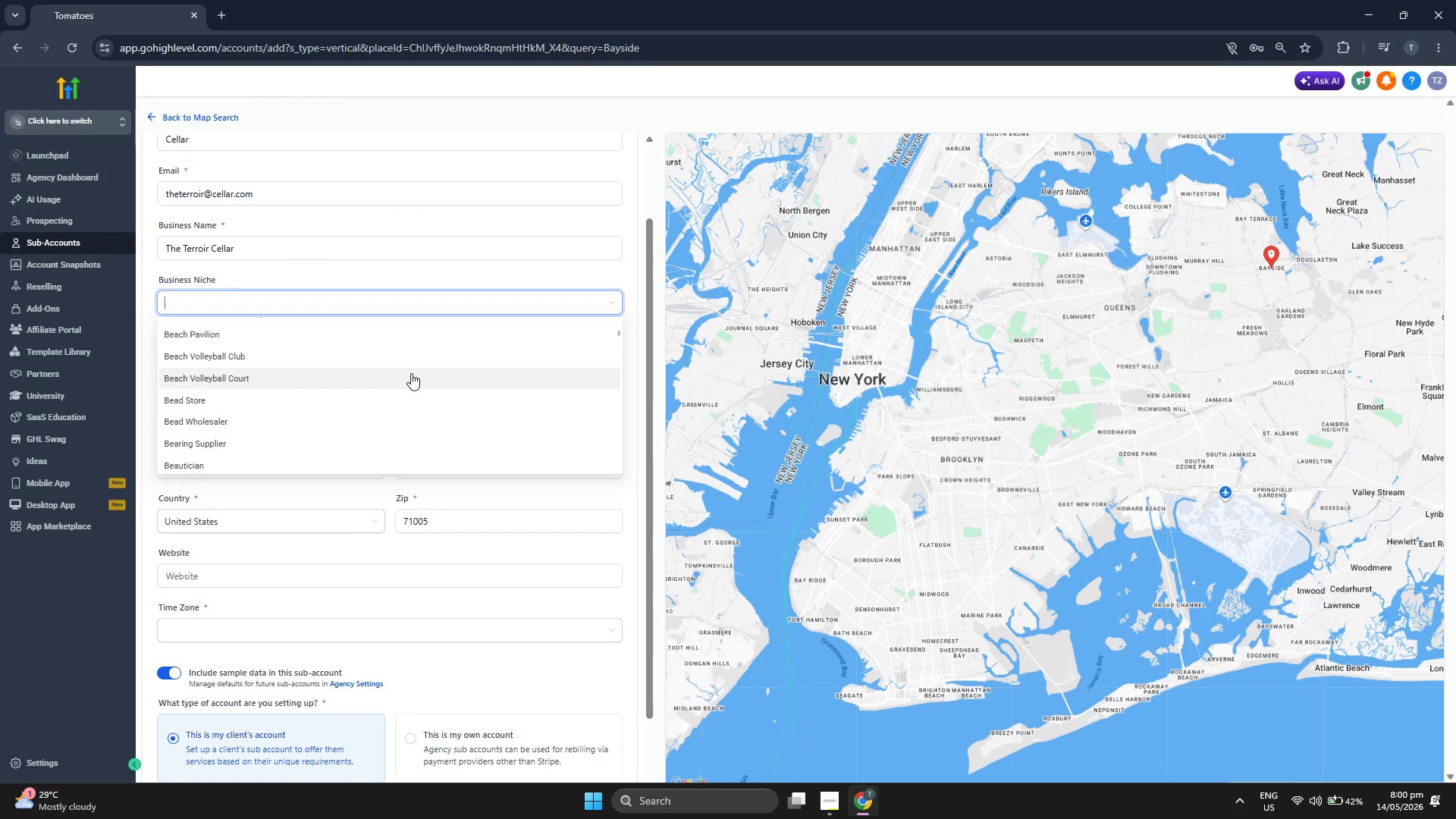 
scroll: coordinate [411, 373], scroll_direction: down, amount: 5.0
 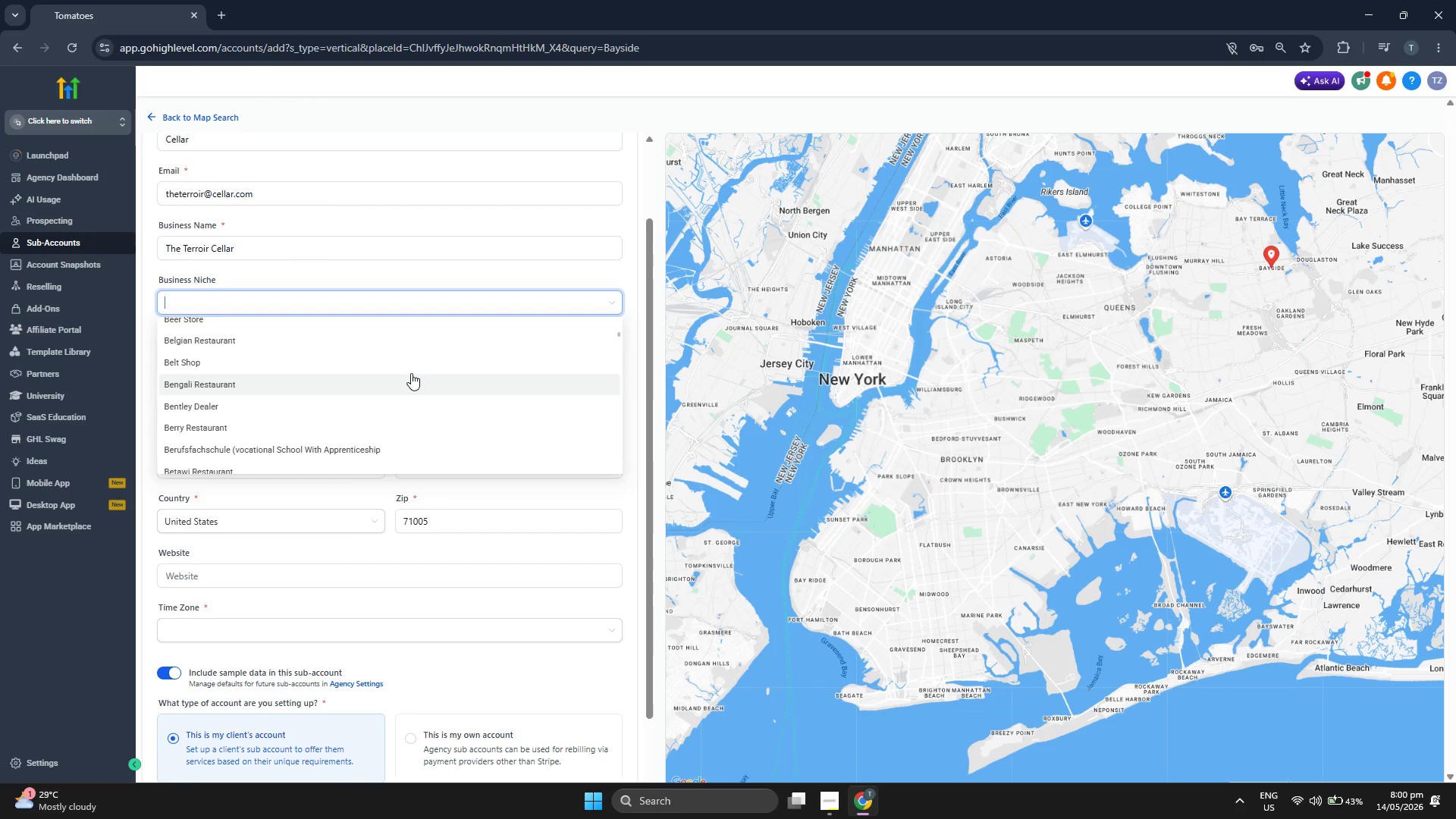 
scroll: coordinate [411, 373], scroll_direction: down, amount: 5.0
 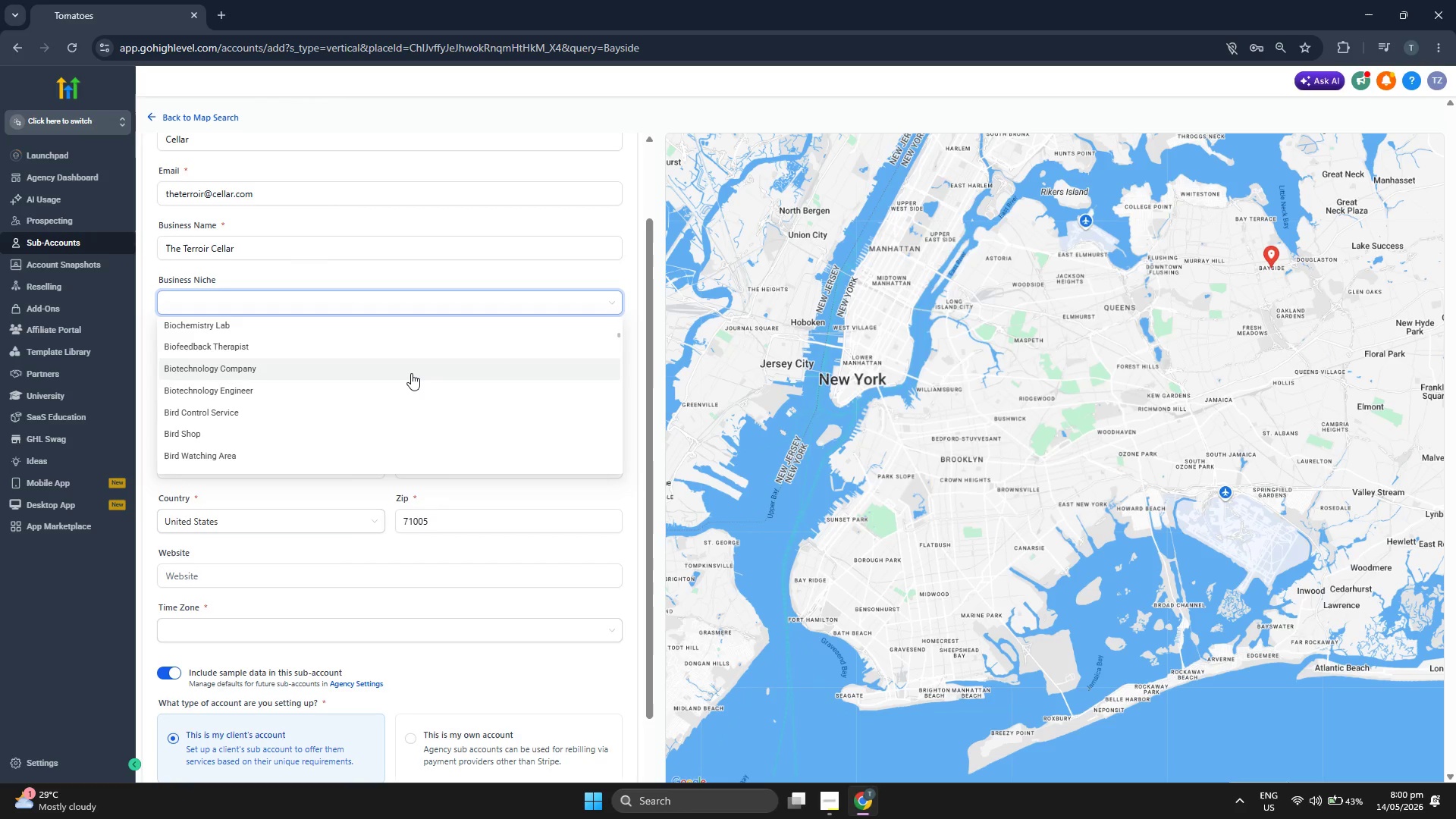 
scroll: coordinate [411, 373], scroll_direction: down, amount: 5.0
 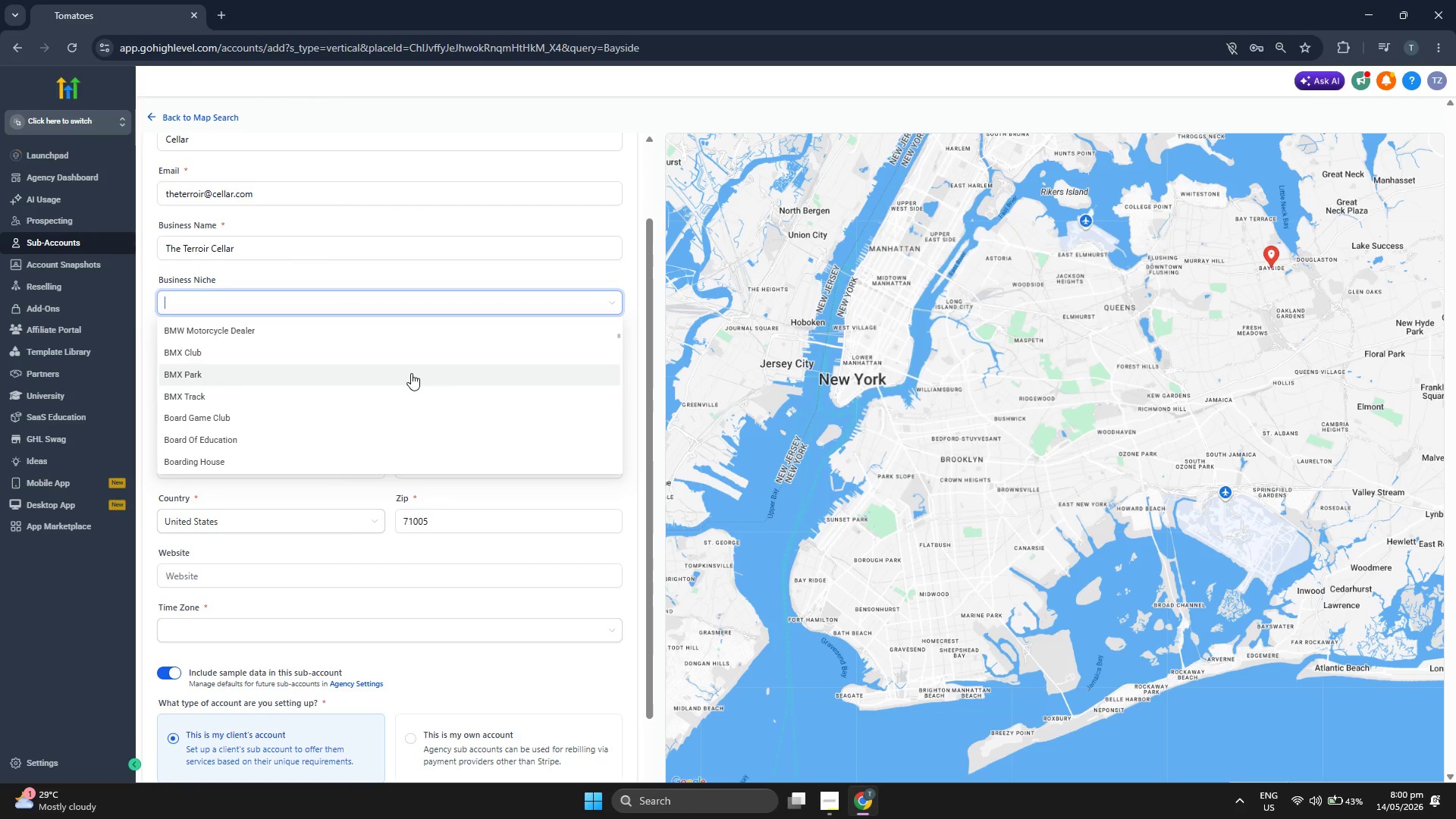 
scroll: coordinate [411, 373], scroll_direction: down, amount: 5.0
 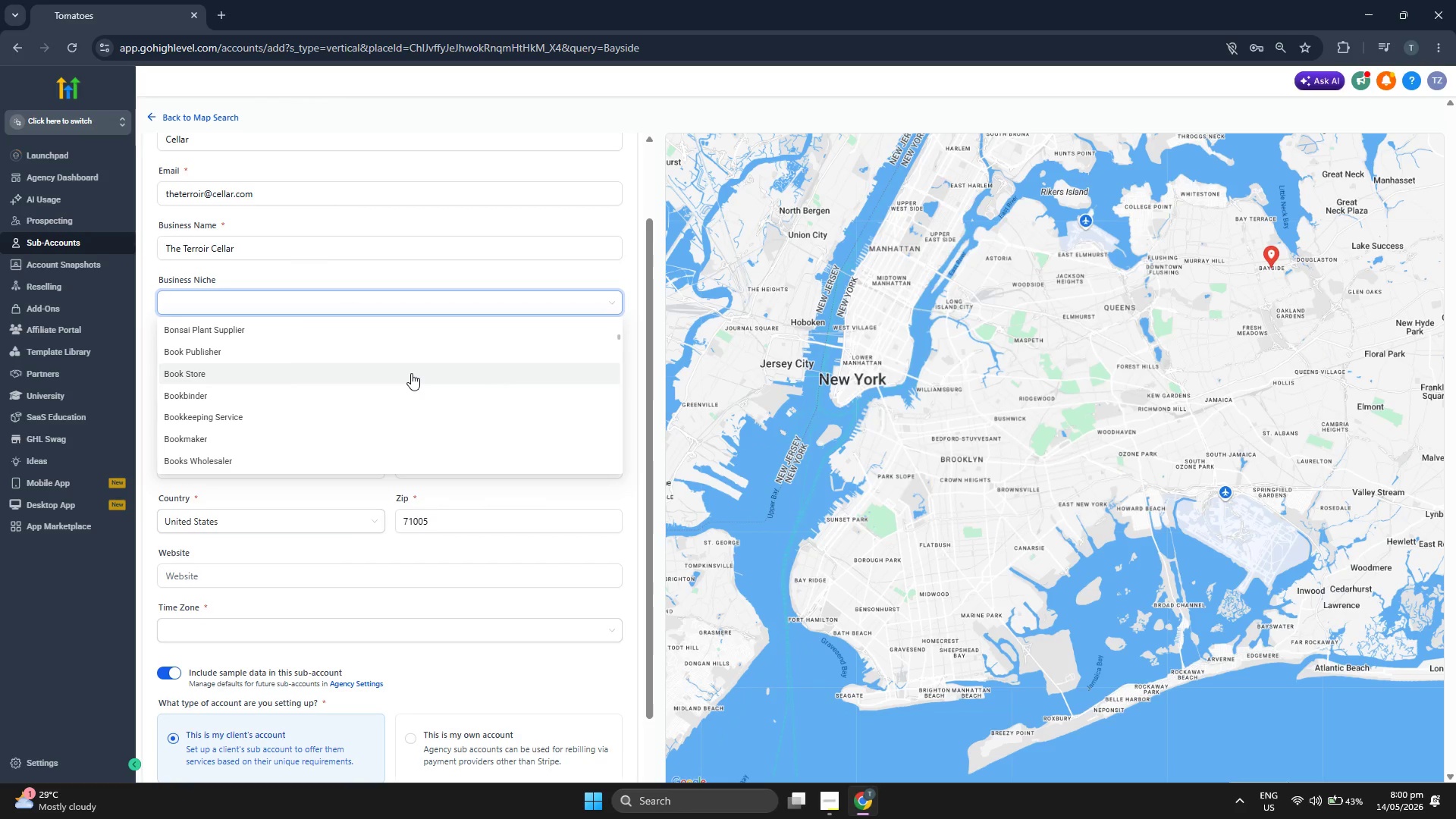 
scroll: coordinate [411, 373], scroll_direction: down, amount: 5.0
 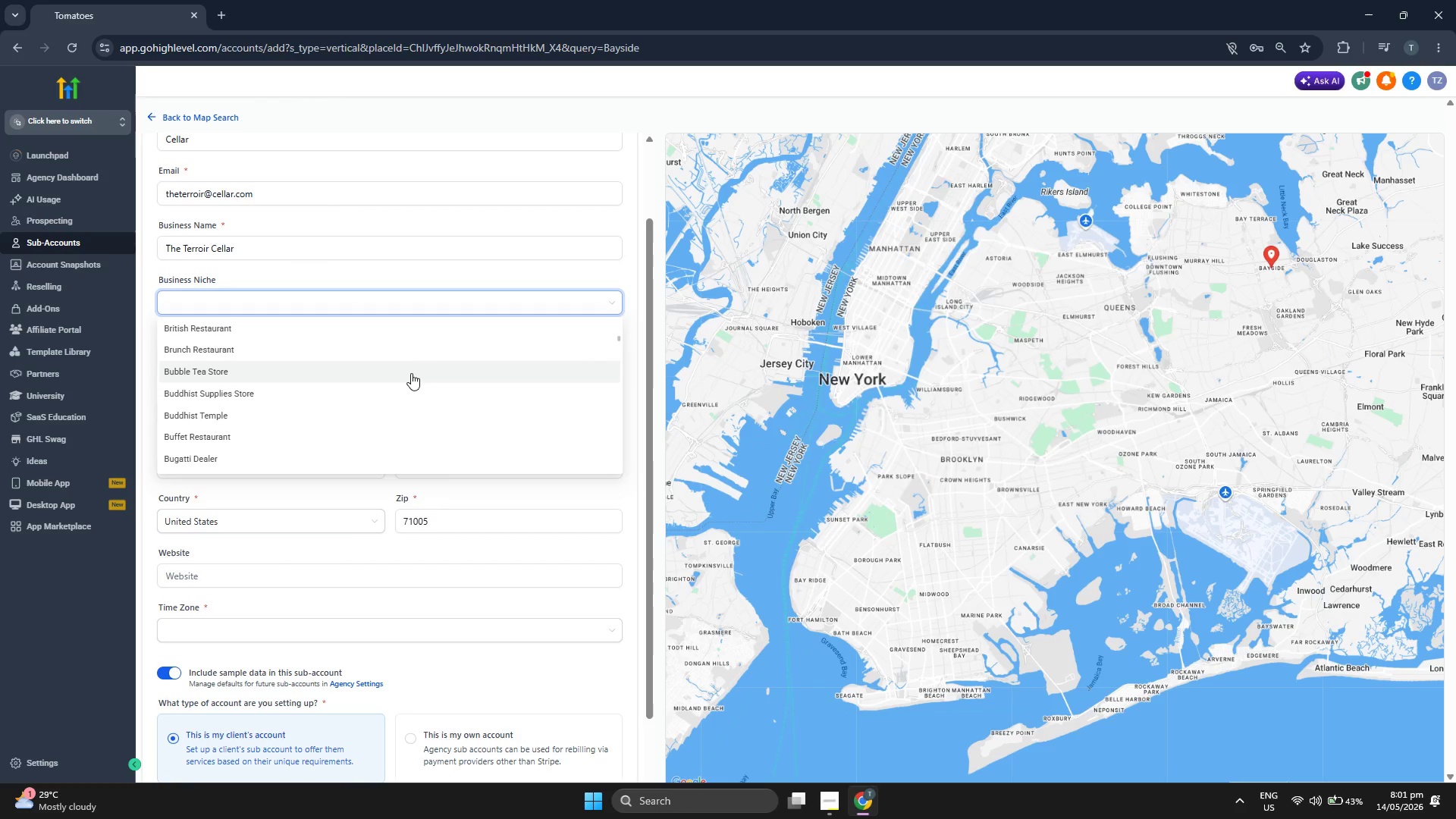 
scroll: coordinate [411, 373], scroll_direction: down, amount: 5.0
 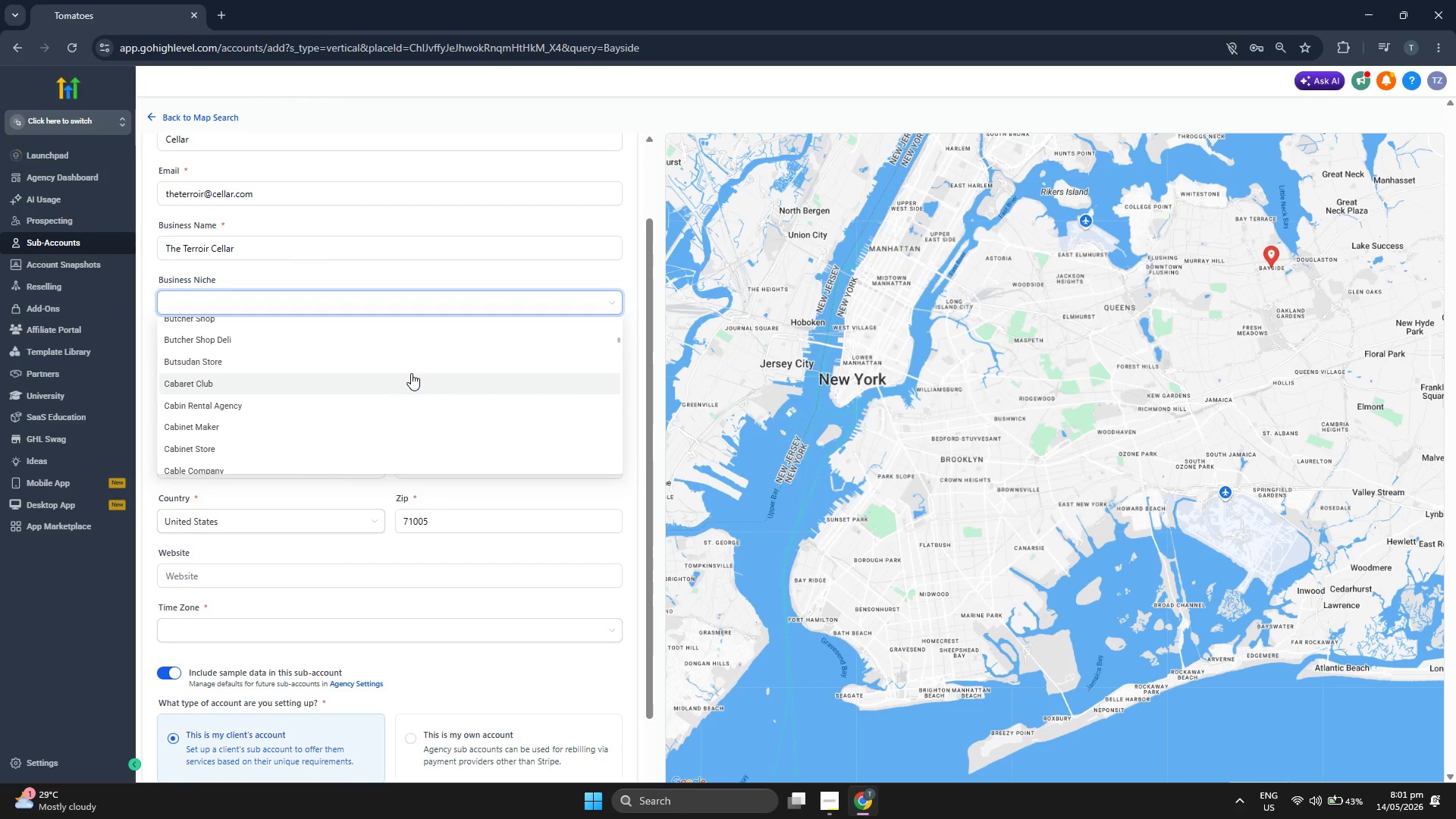 
scroll: coordinate [411, 373], scroll_direction: down, amount: 5.0
 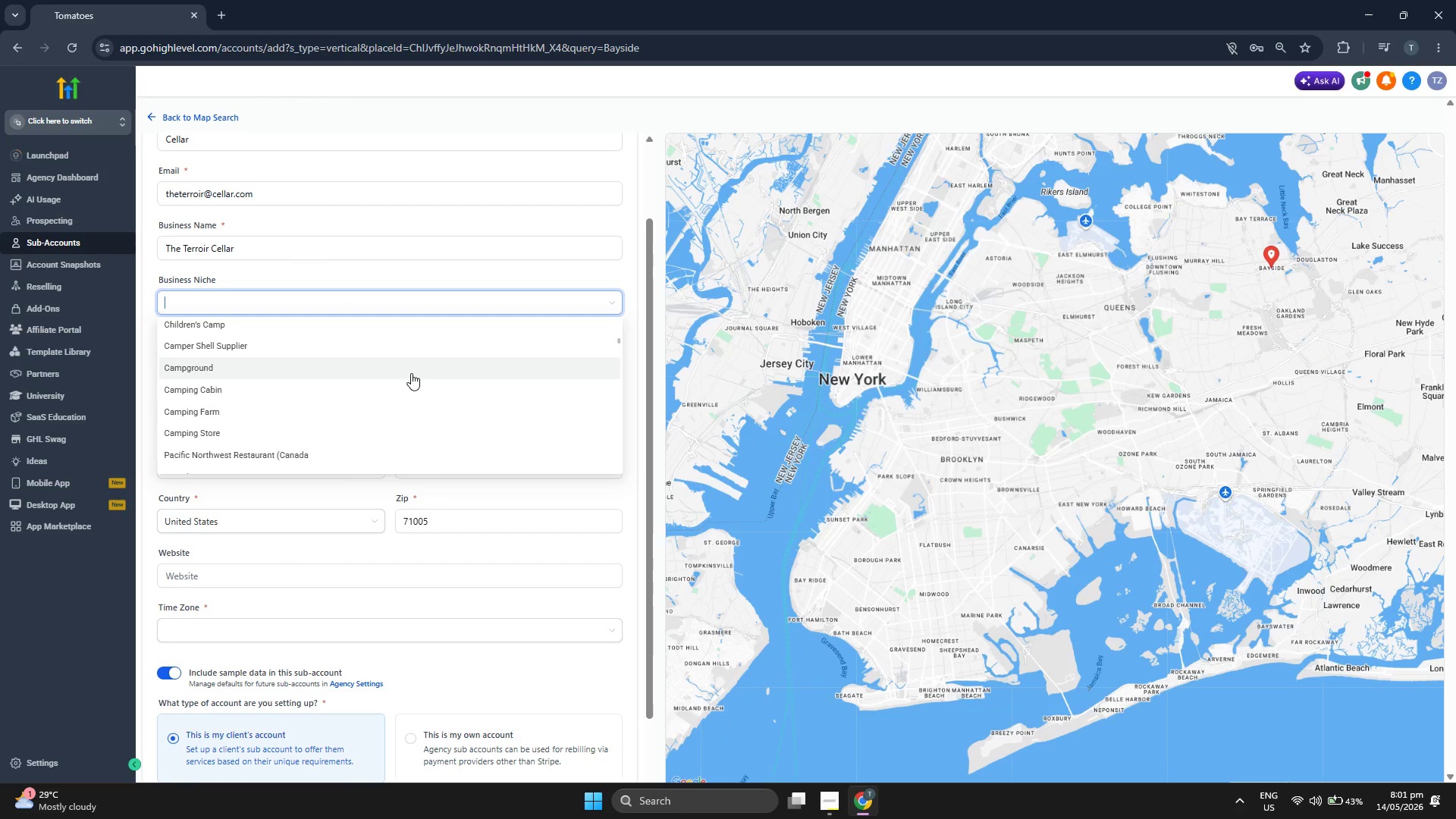 
scroll: coordinate [1075, 456], scroll_direction: down, amount: 6.0
 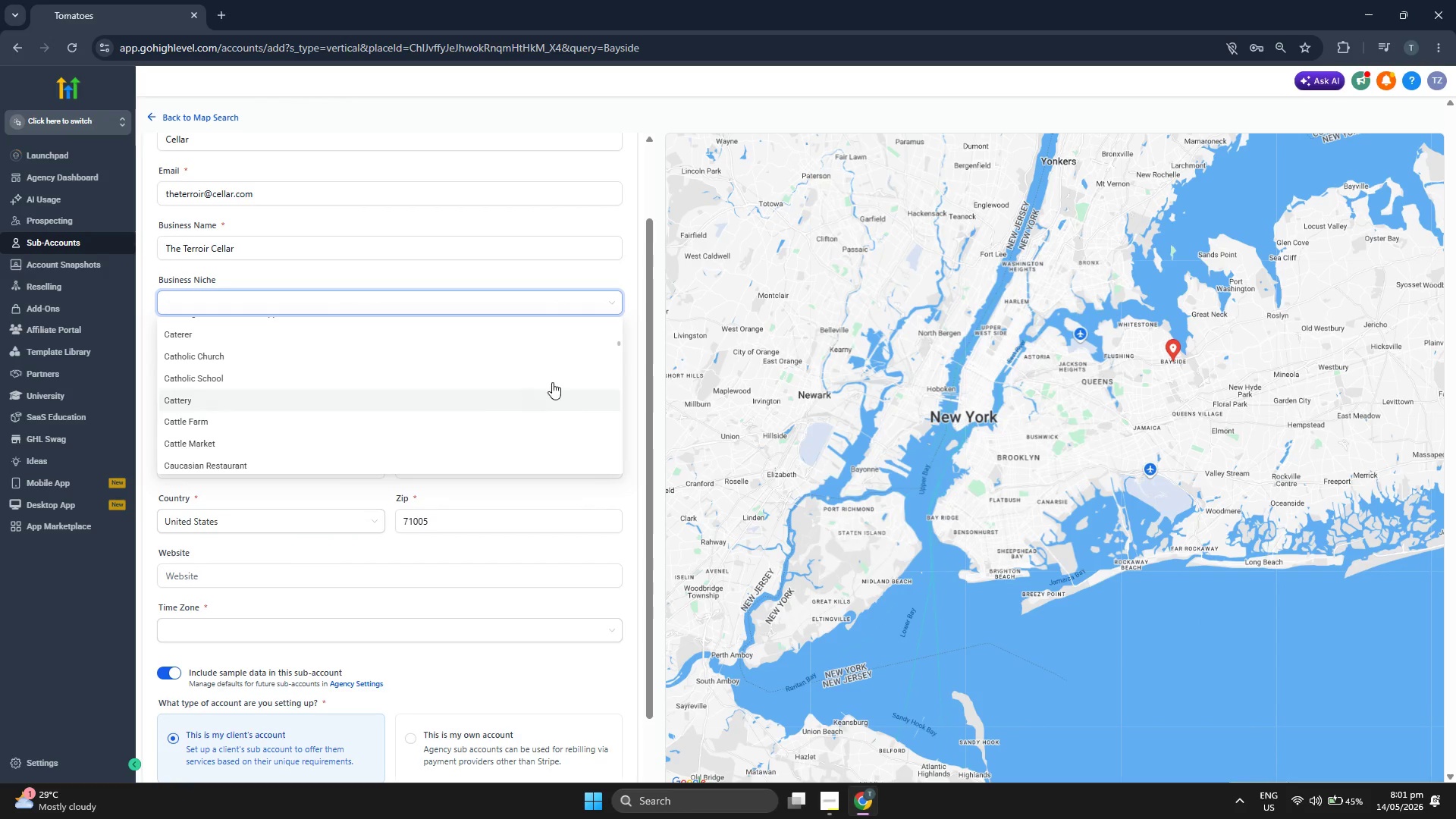 
scroll: coordinate [463, 388], scroll_direction: down, amount: 8.0
 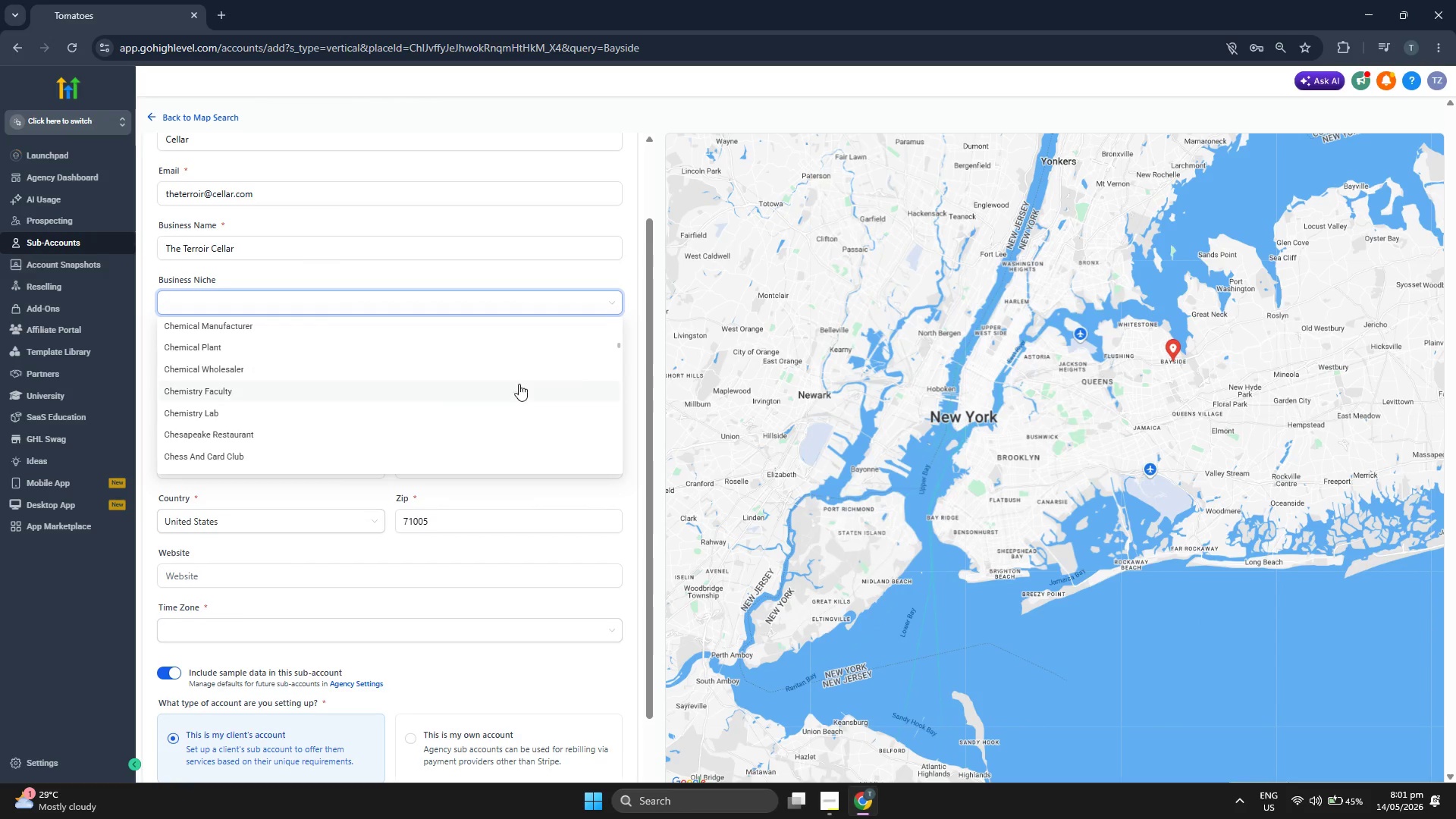 
left_click([617, 380])
 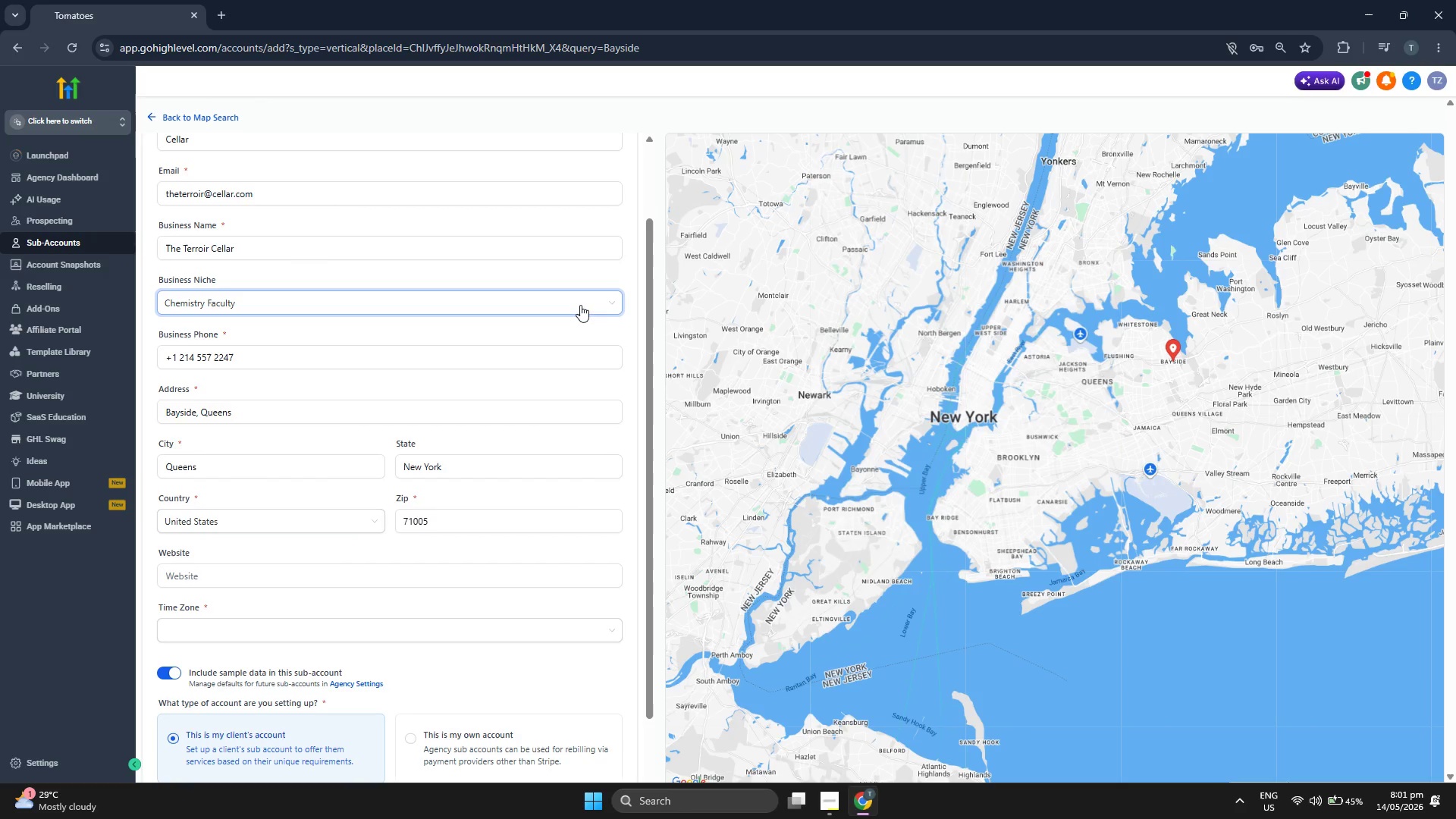 
left_click([604, 305])
 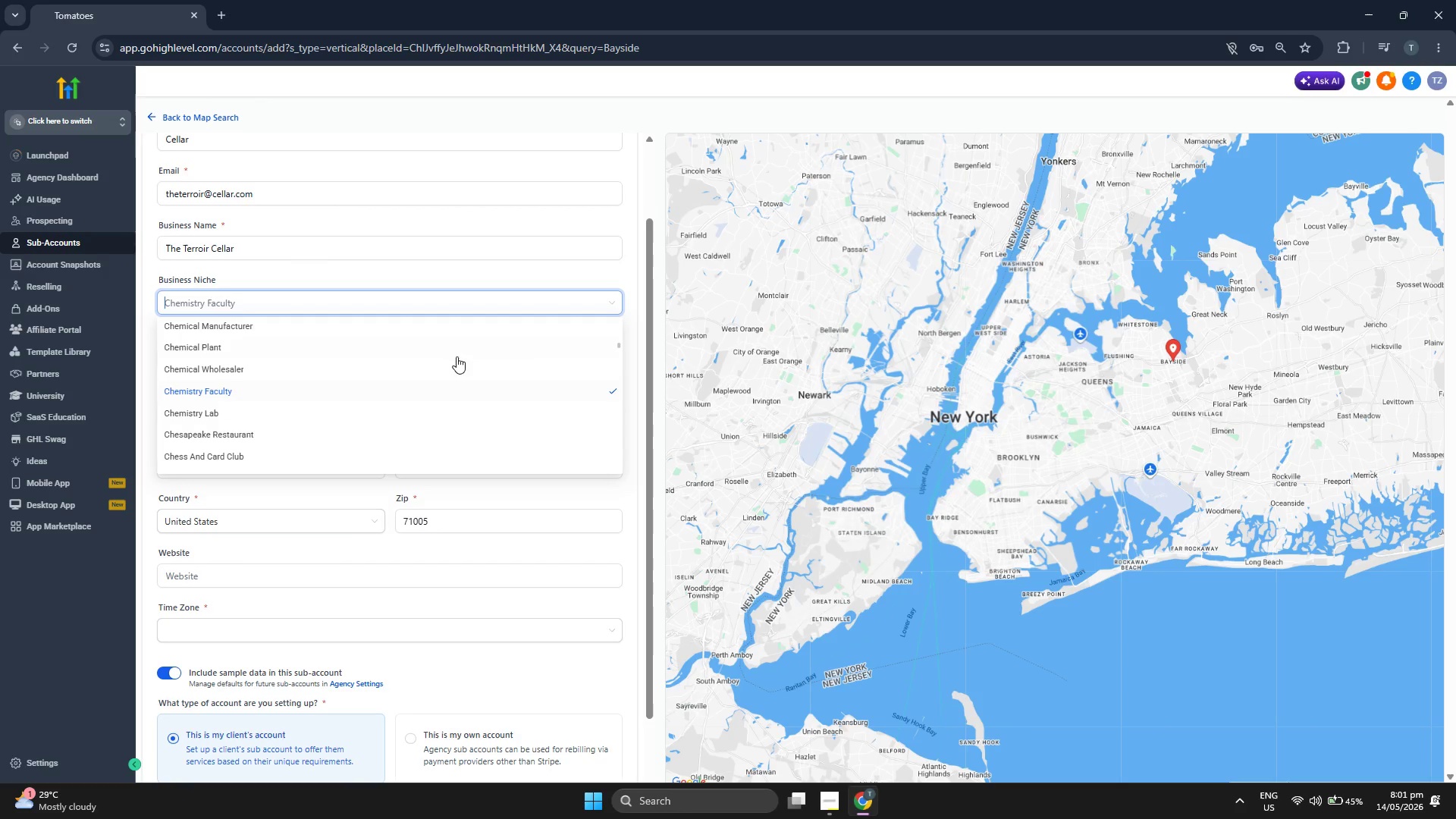 
scroll: coordinate [450, 354], scroll_direction: up, amount: 17.0
 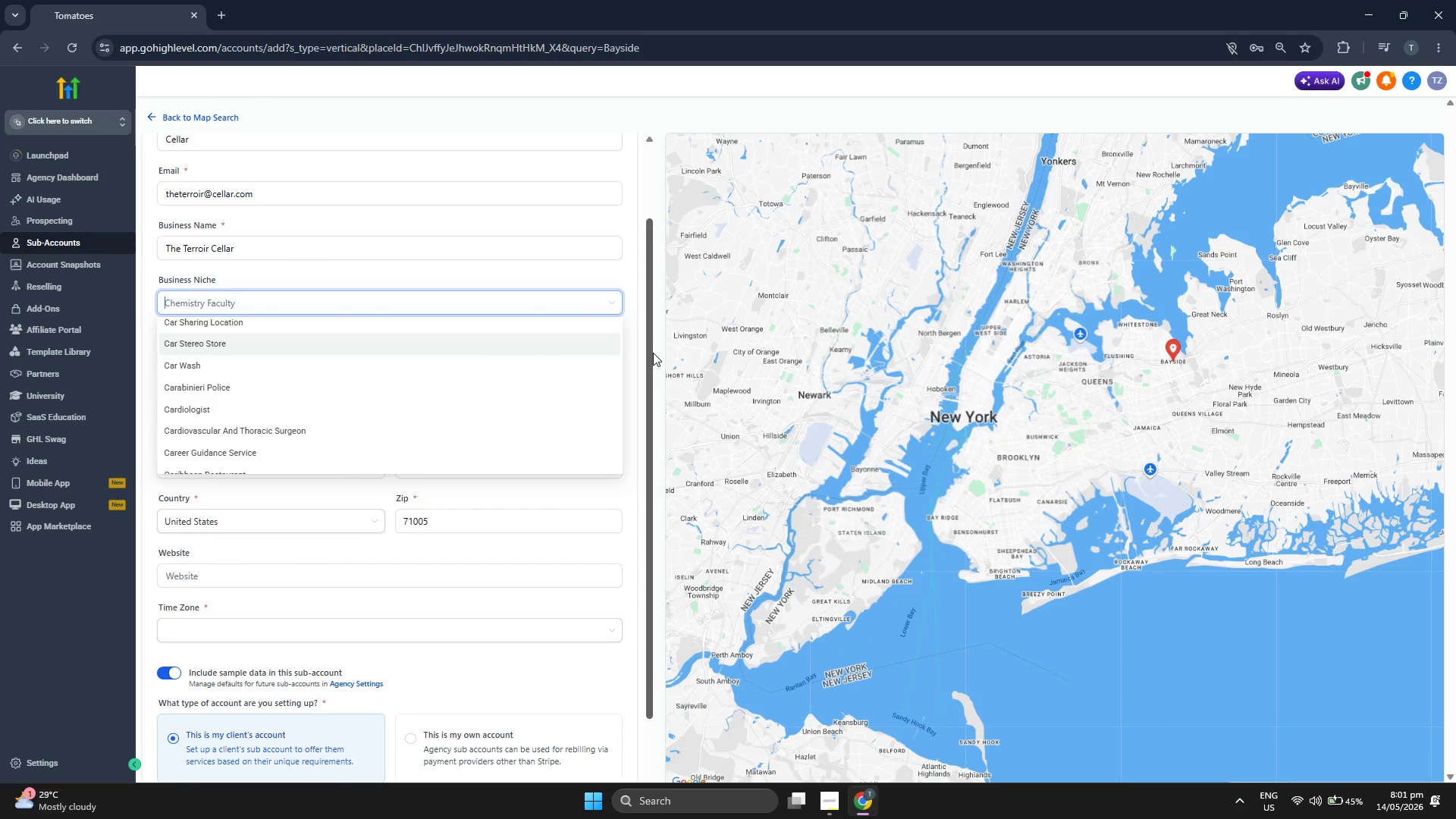 
left_click([633, 342])
 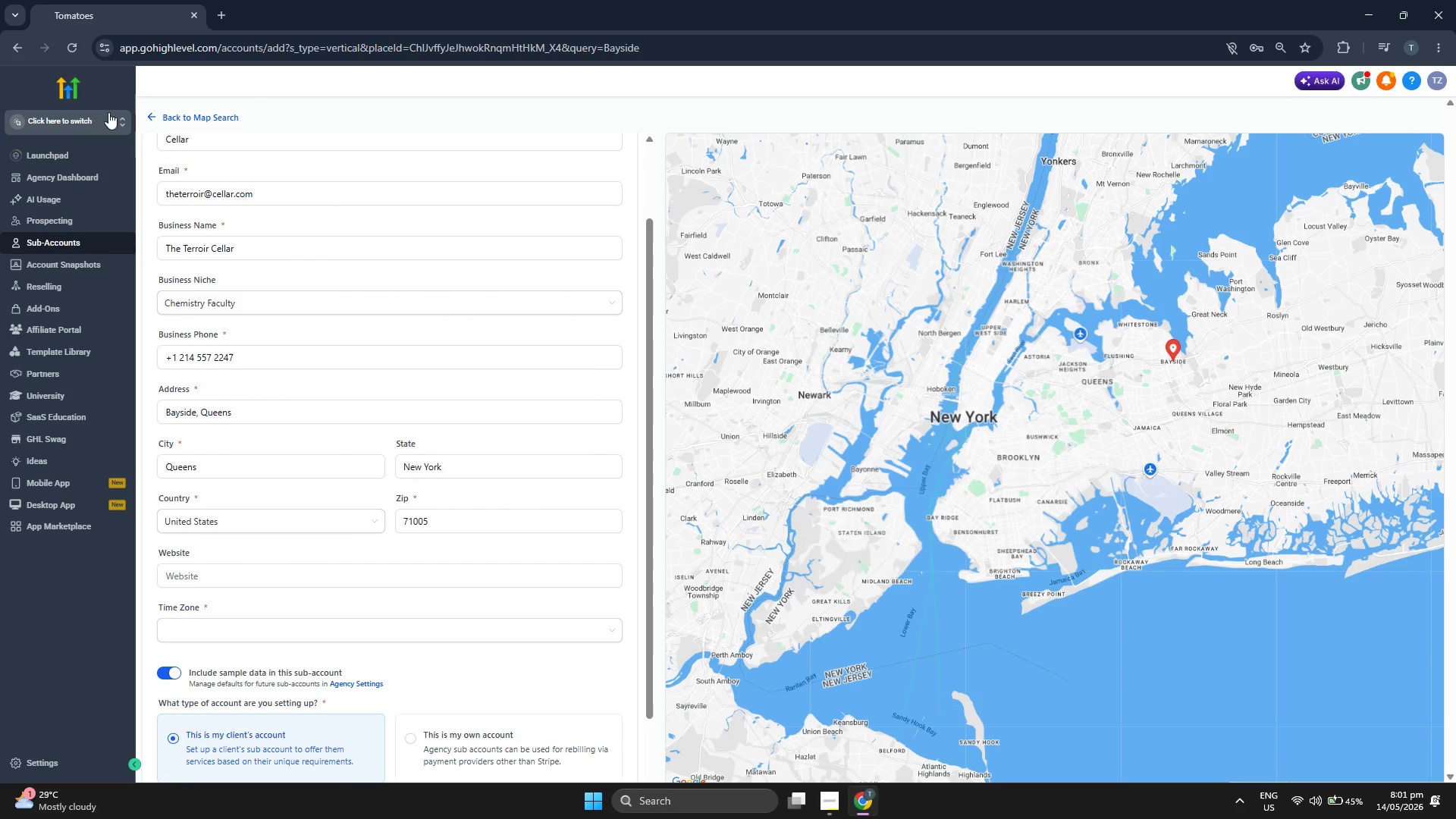 
left_click([67, 55])
 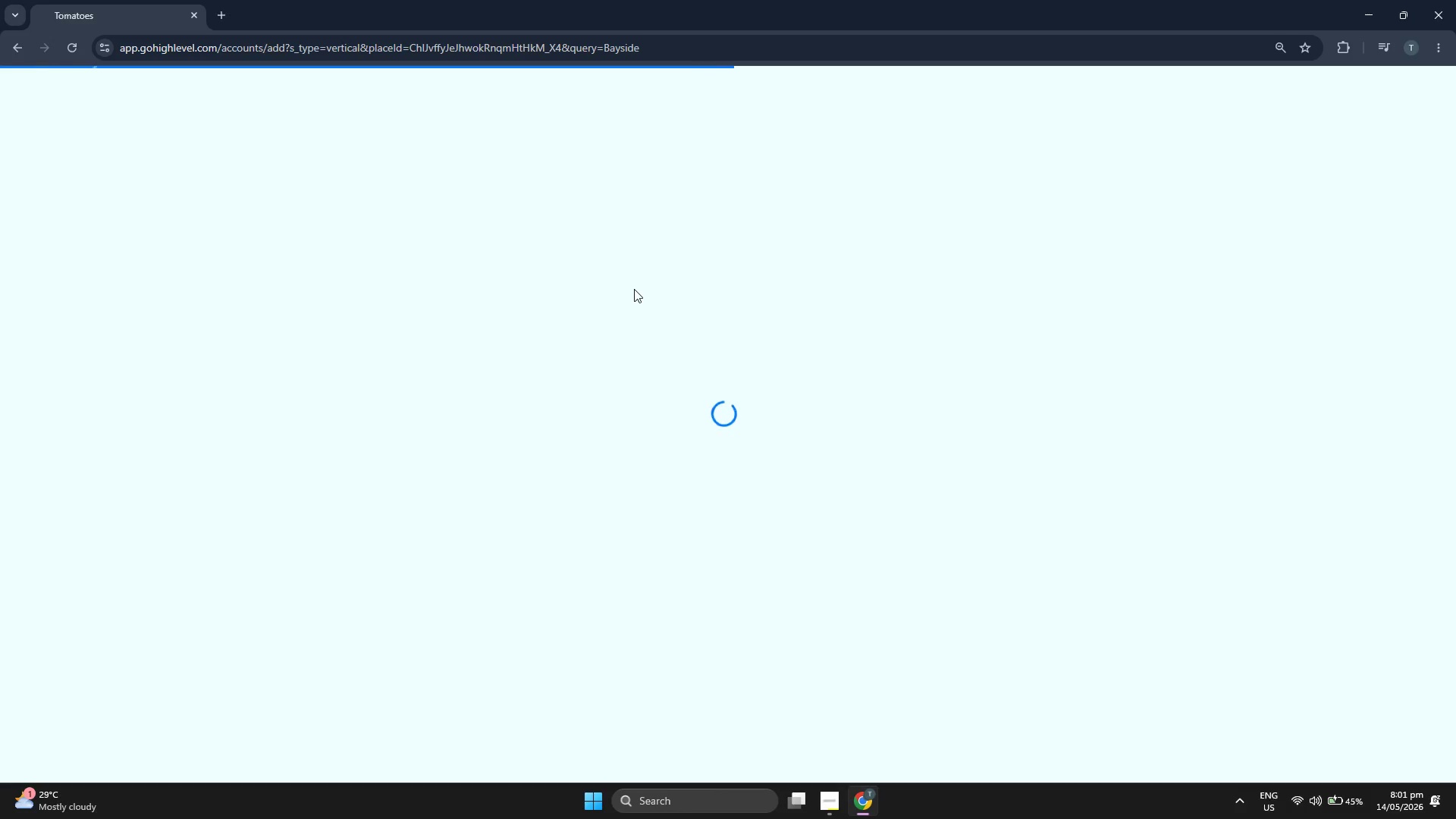 
wait(9.59)
 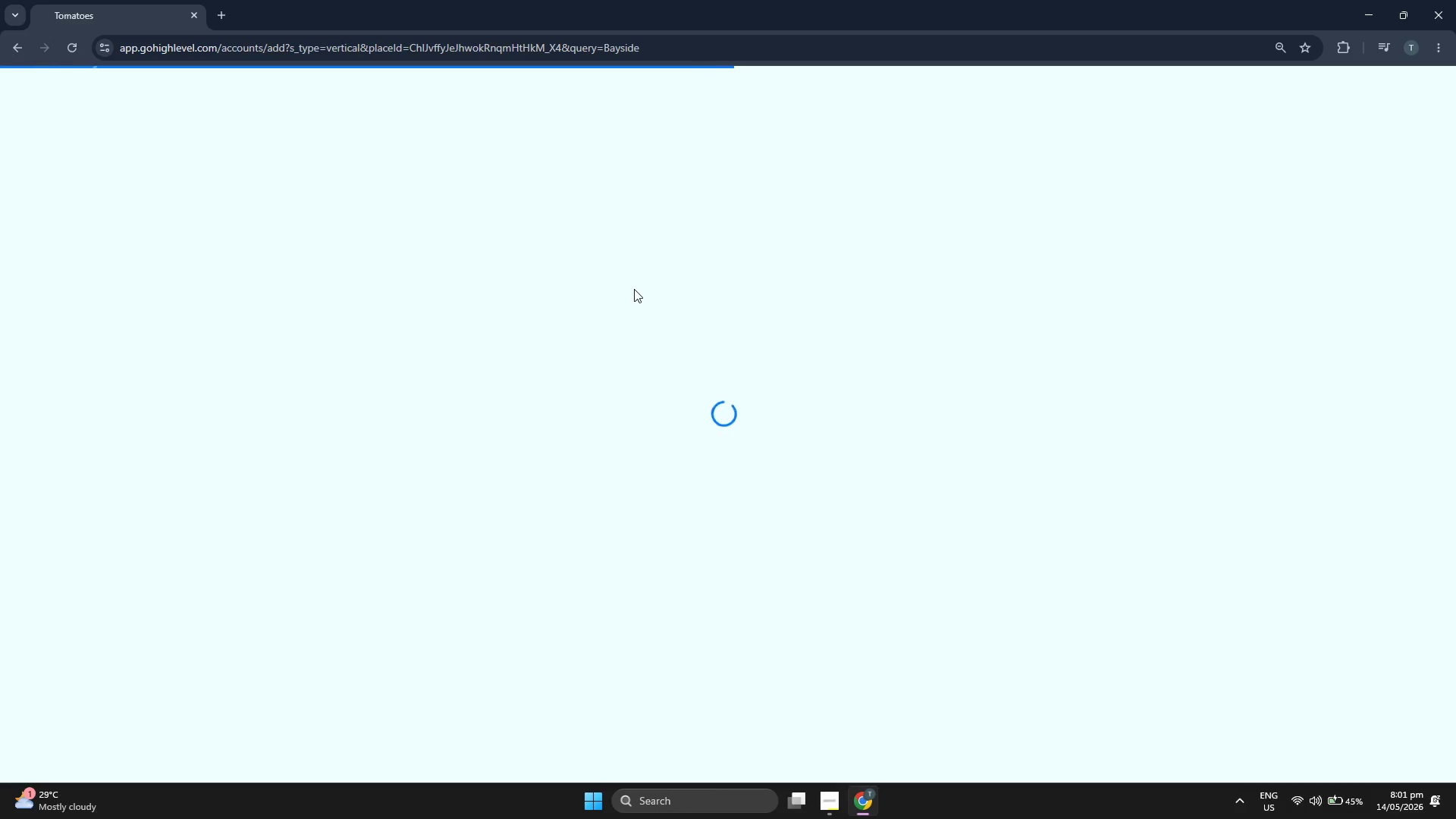 
type(Queens)
 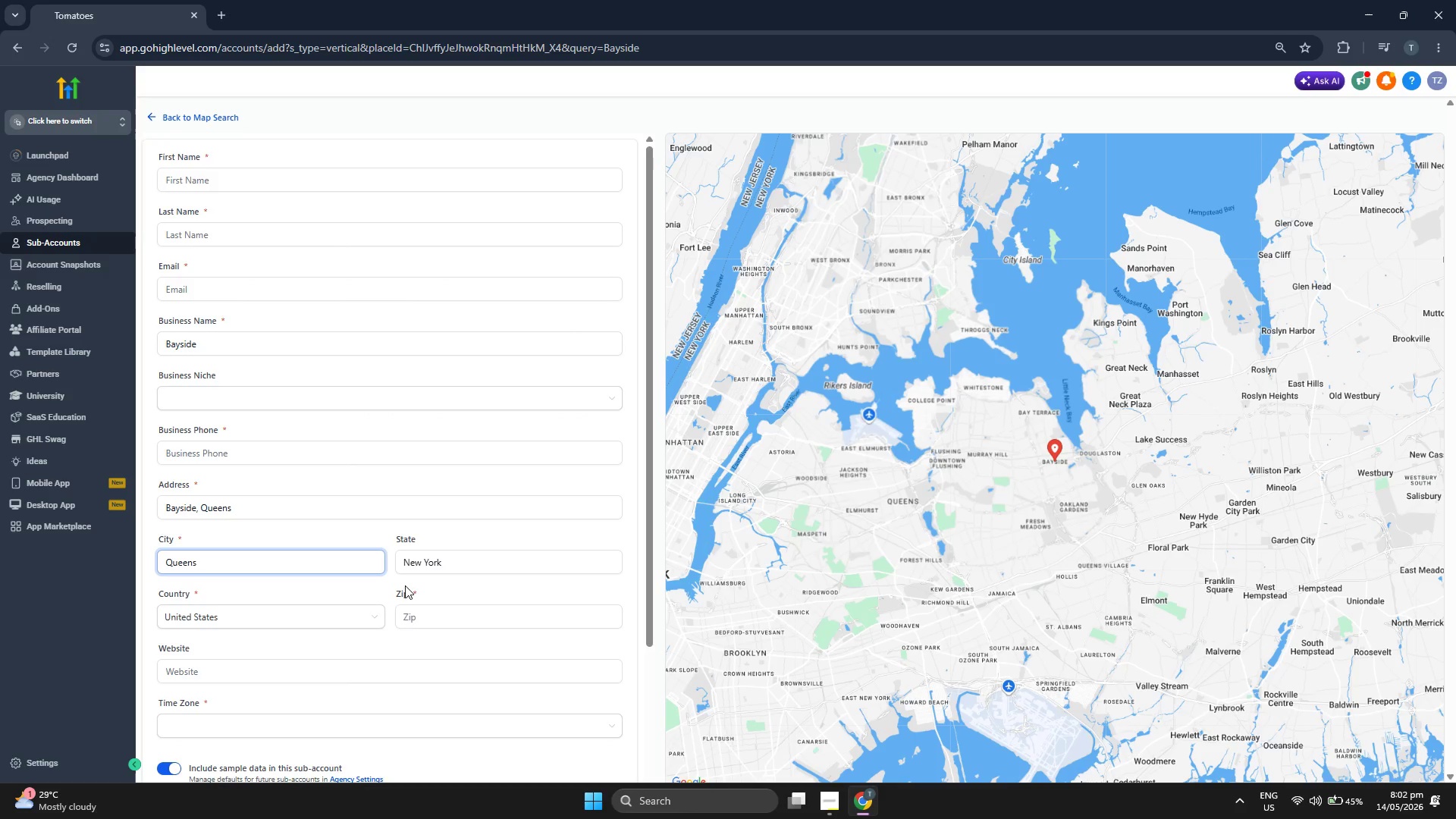 
left_click([445, 615])
 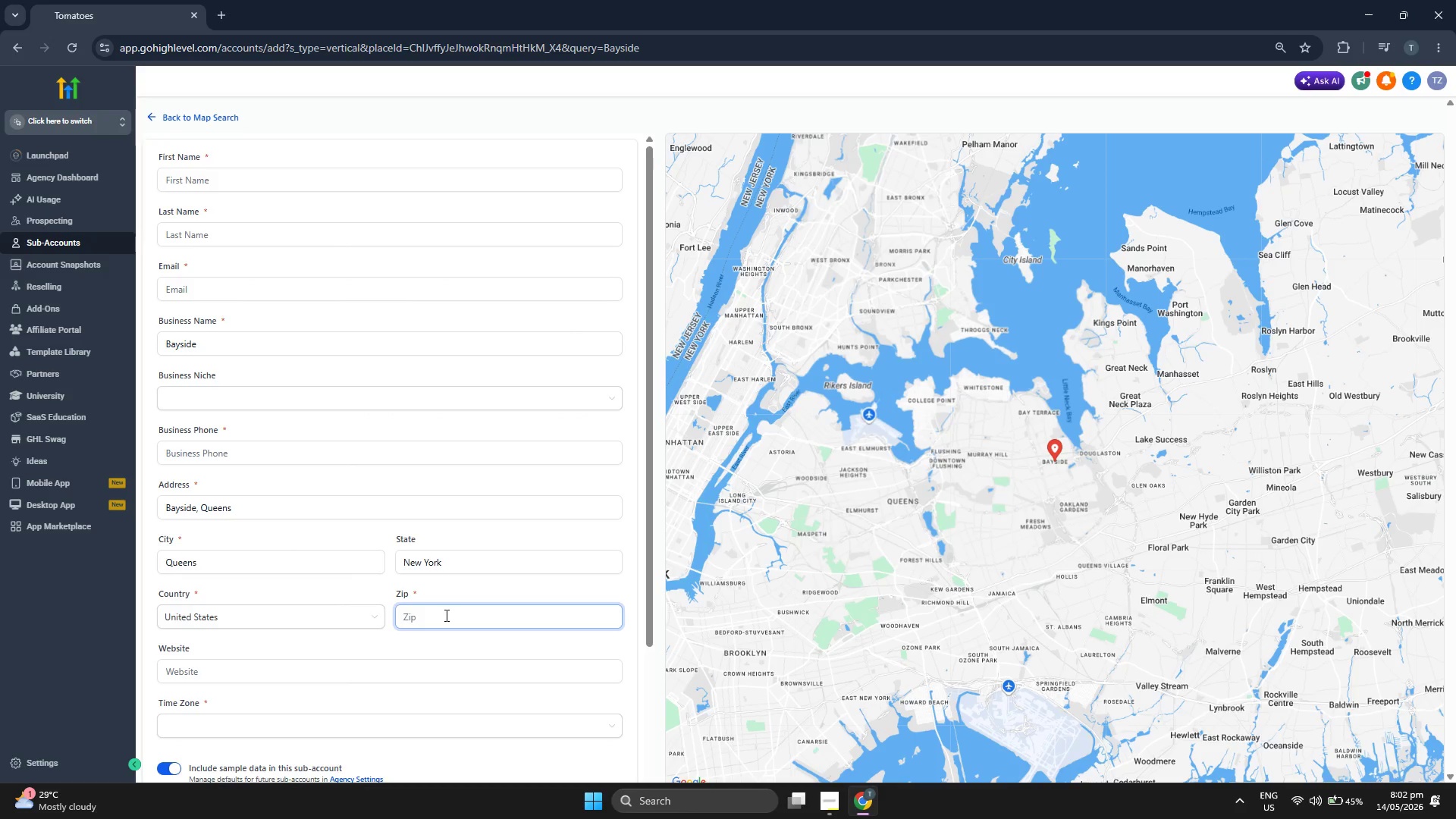 
type(71005)
 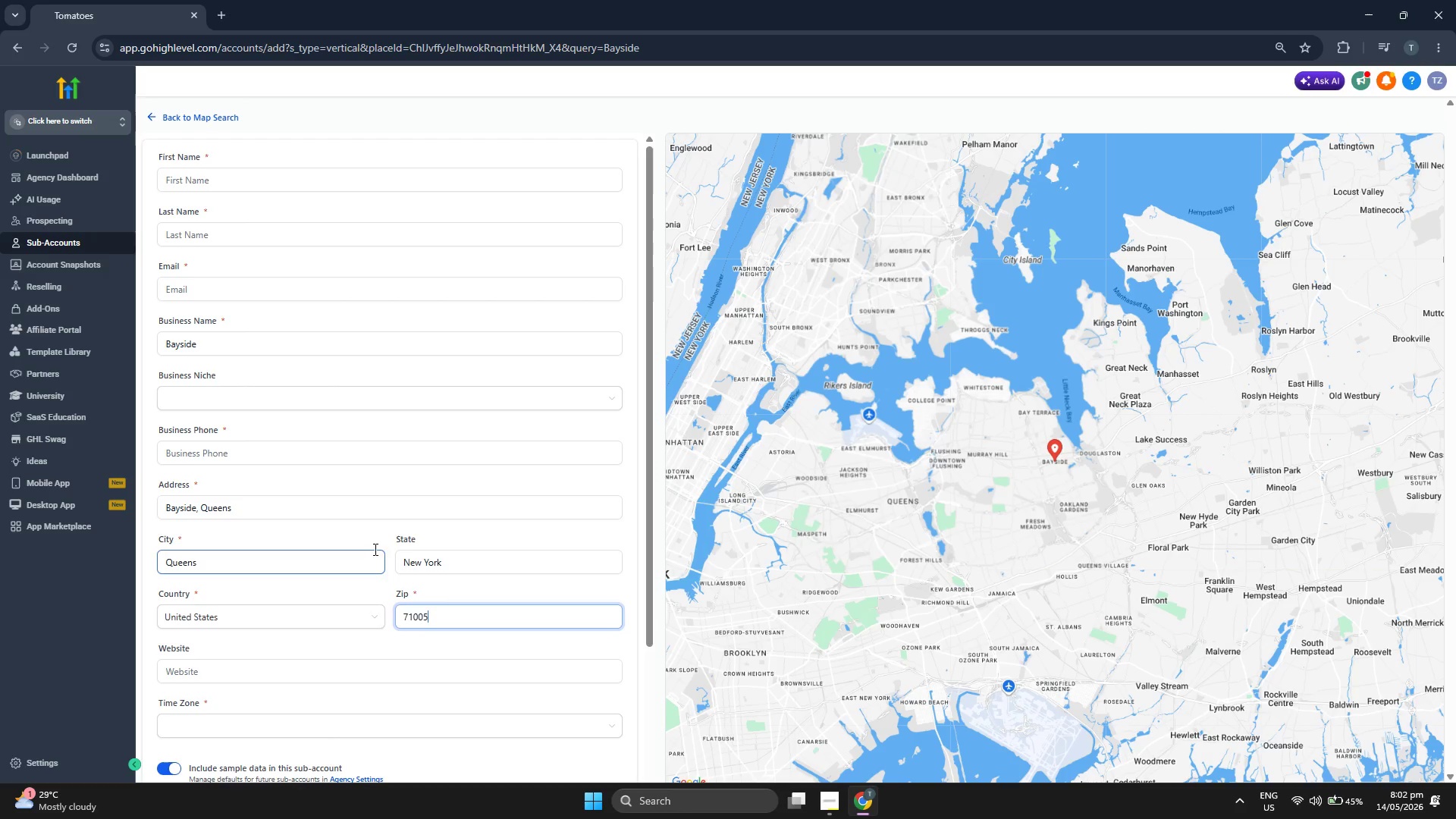 
scroll: coordinate [399, 485], scroll_direction: down, amount: 1.0
 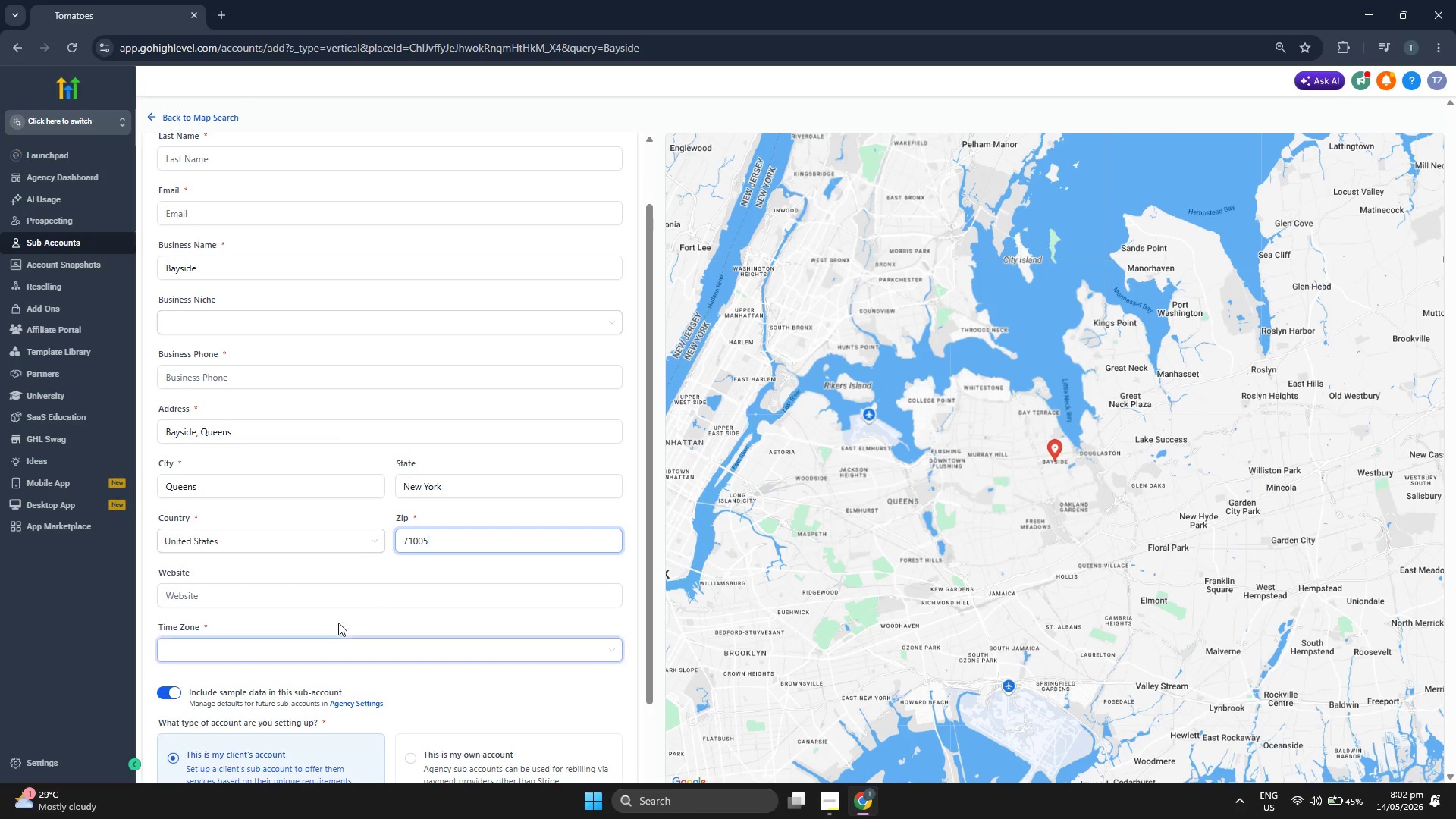 
scroll: coordinate [352, 417], scroll_direction: up, amount: 3.0
 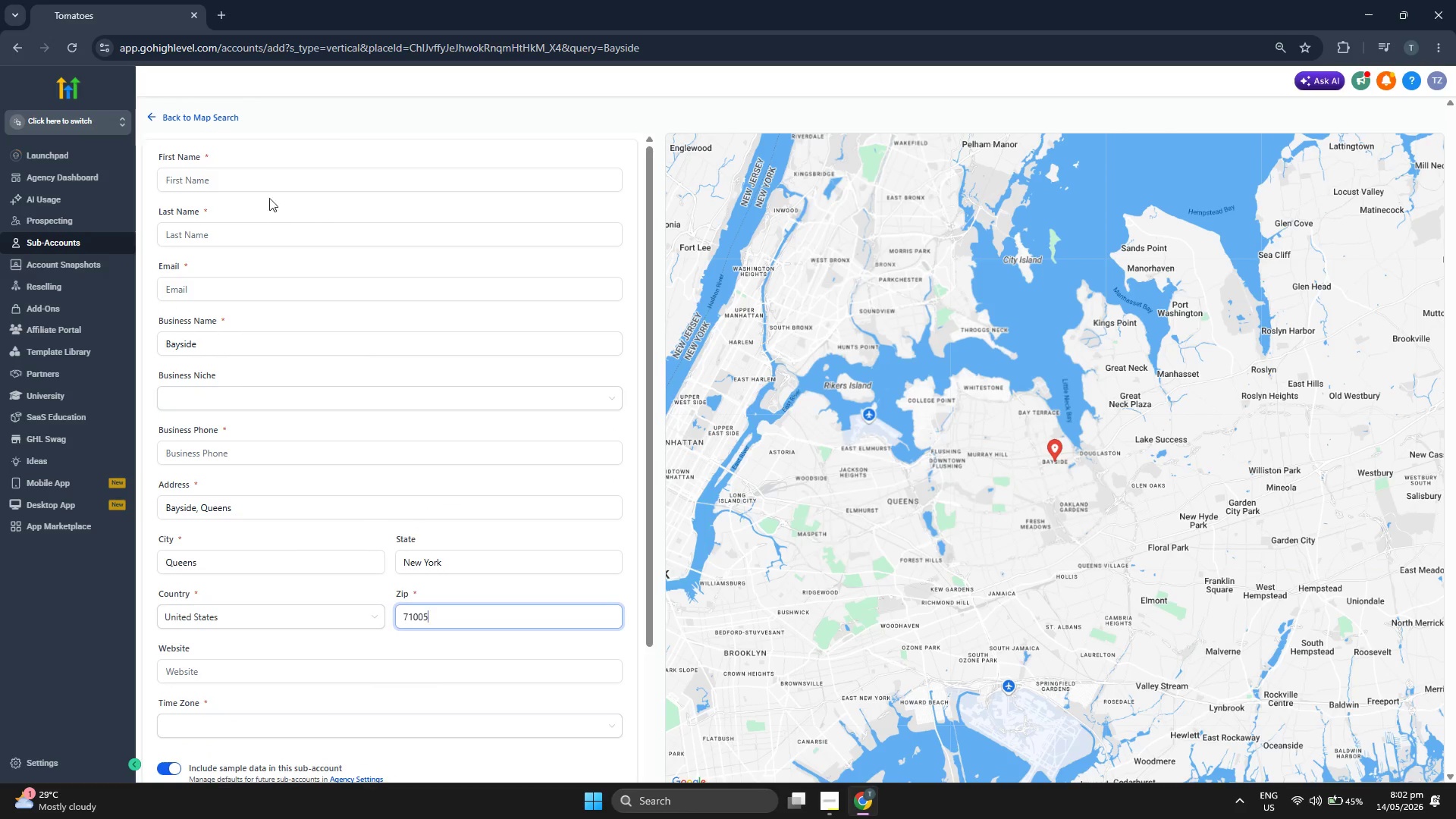 
left_click([287, 183])
 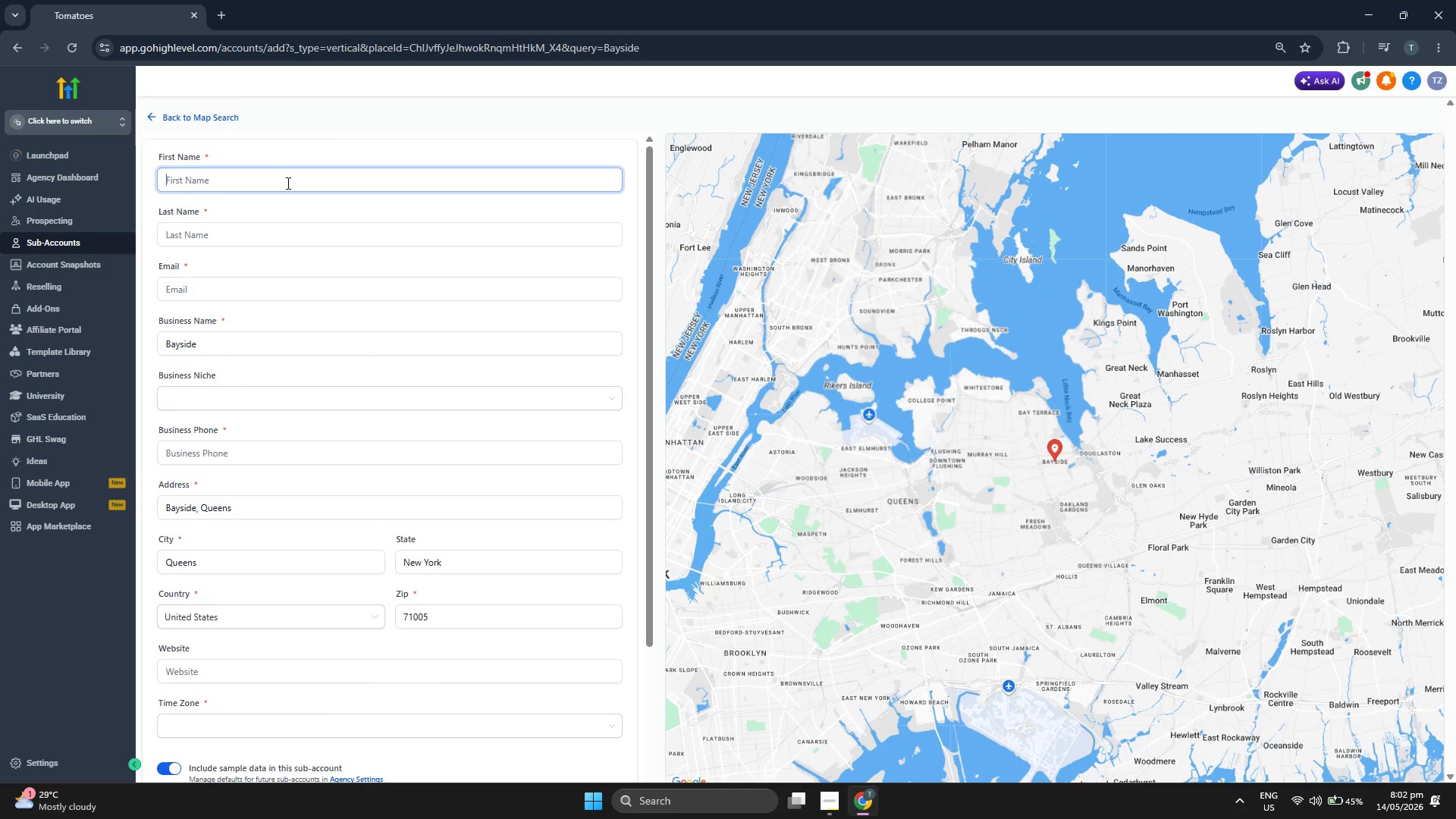 
type(Terroir)
key(Tab)
type(Cellar)
key(Tab)
type(theteror)
key(Backspace)
key(Backspace)
type(o)
key(Backspace)
type(roir@cellar.com)
 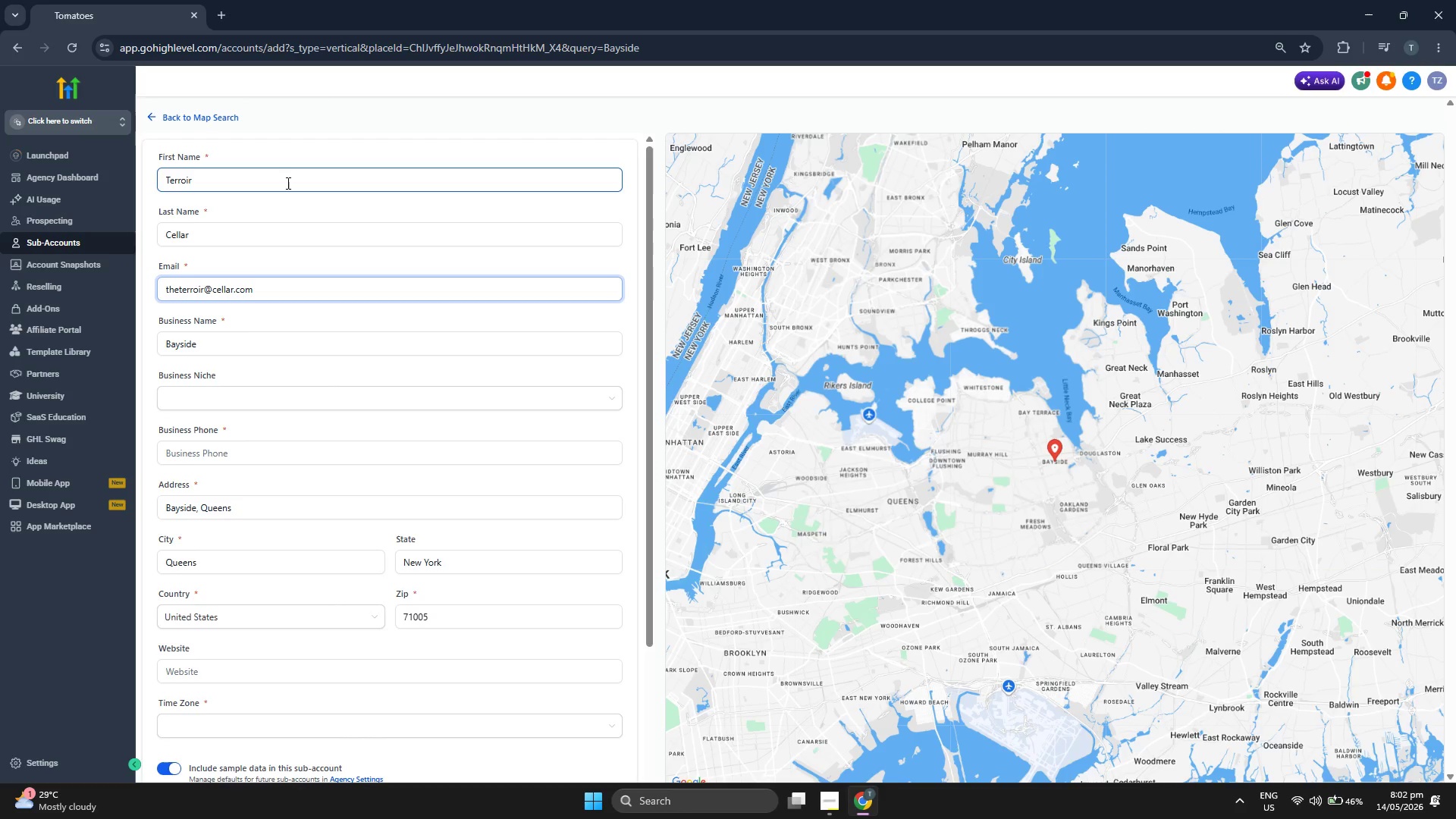 
double_click([272, 336])
 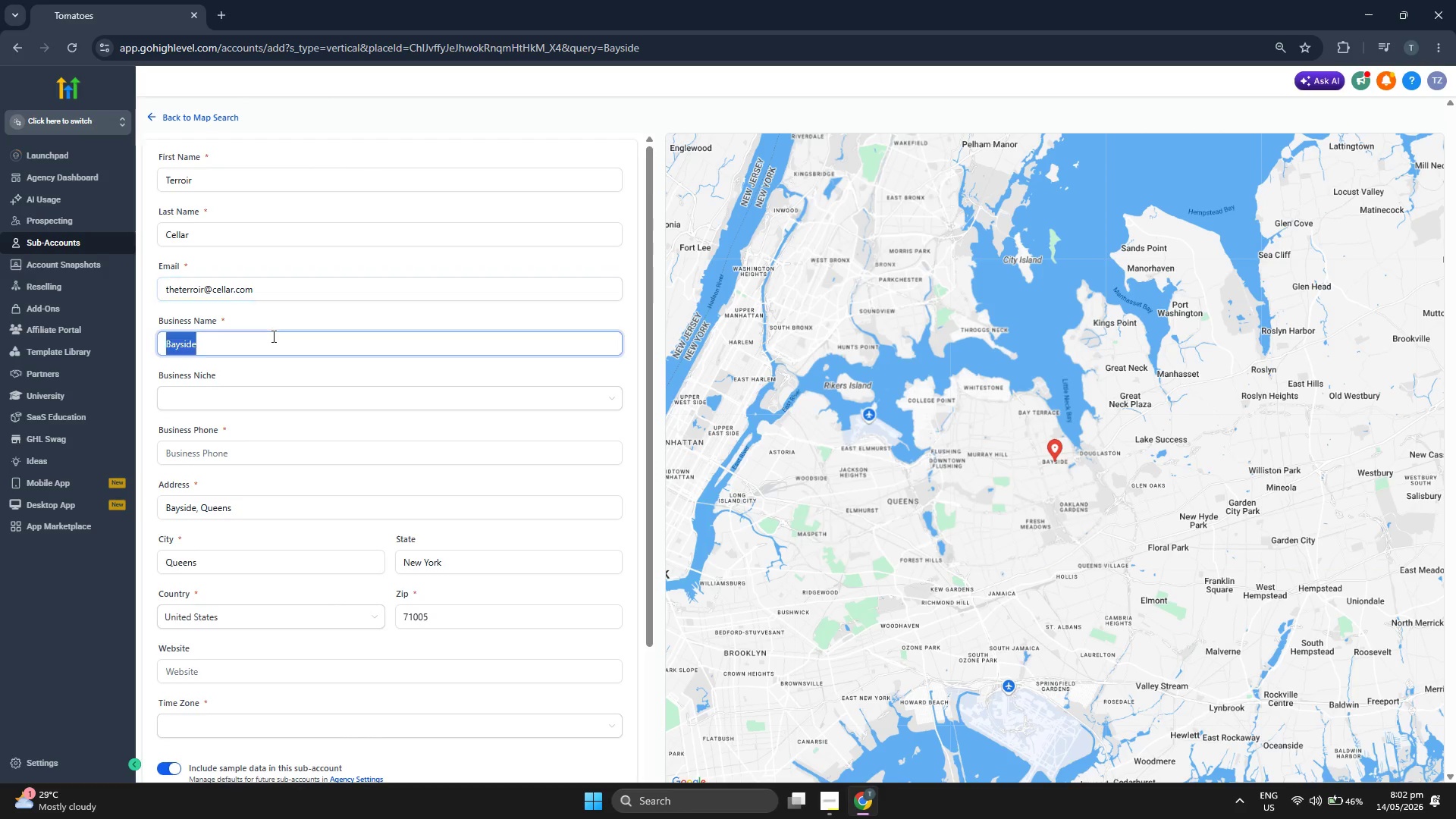 
triple_click([272, 336])
 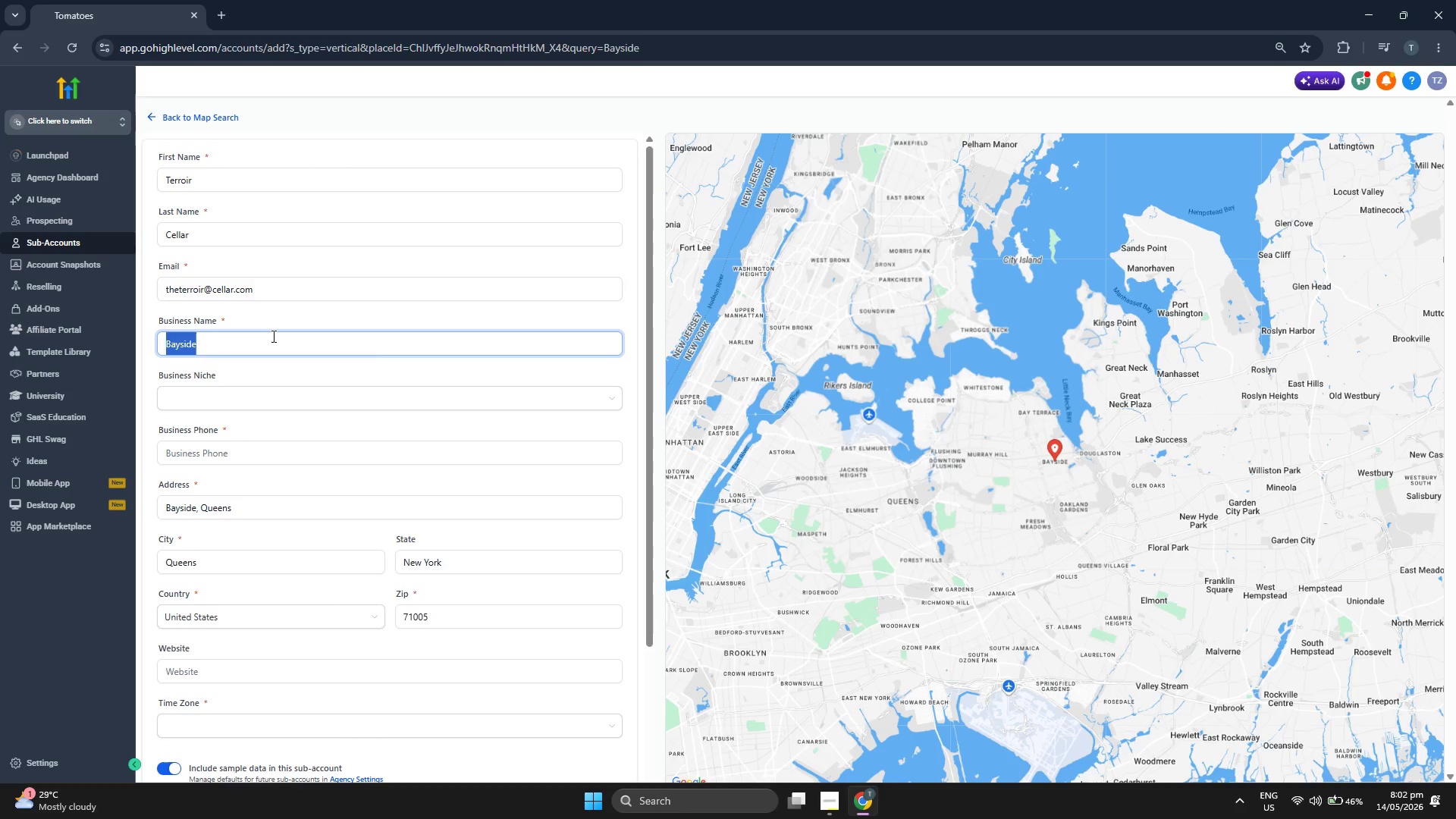 
key(Backspace)
type(The Terrori)
key(Backspace)
key(Backspace)
type(ir Ce;;ar)
key(Backspace)
key(Backspace)
key(Backspace)
key(Backspace)
type(llaer)
key(Backspace)
key(Backspace)
 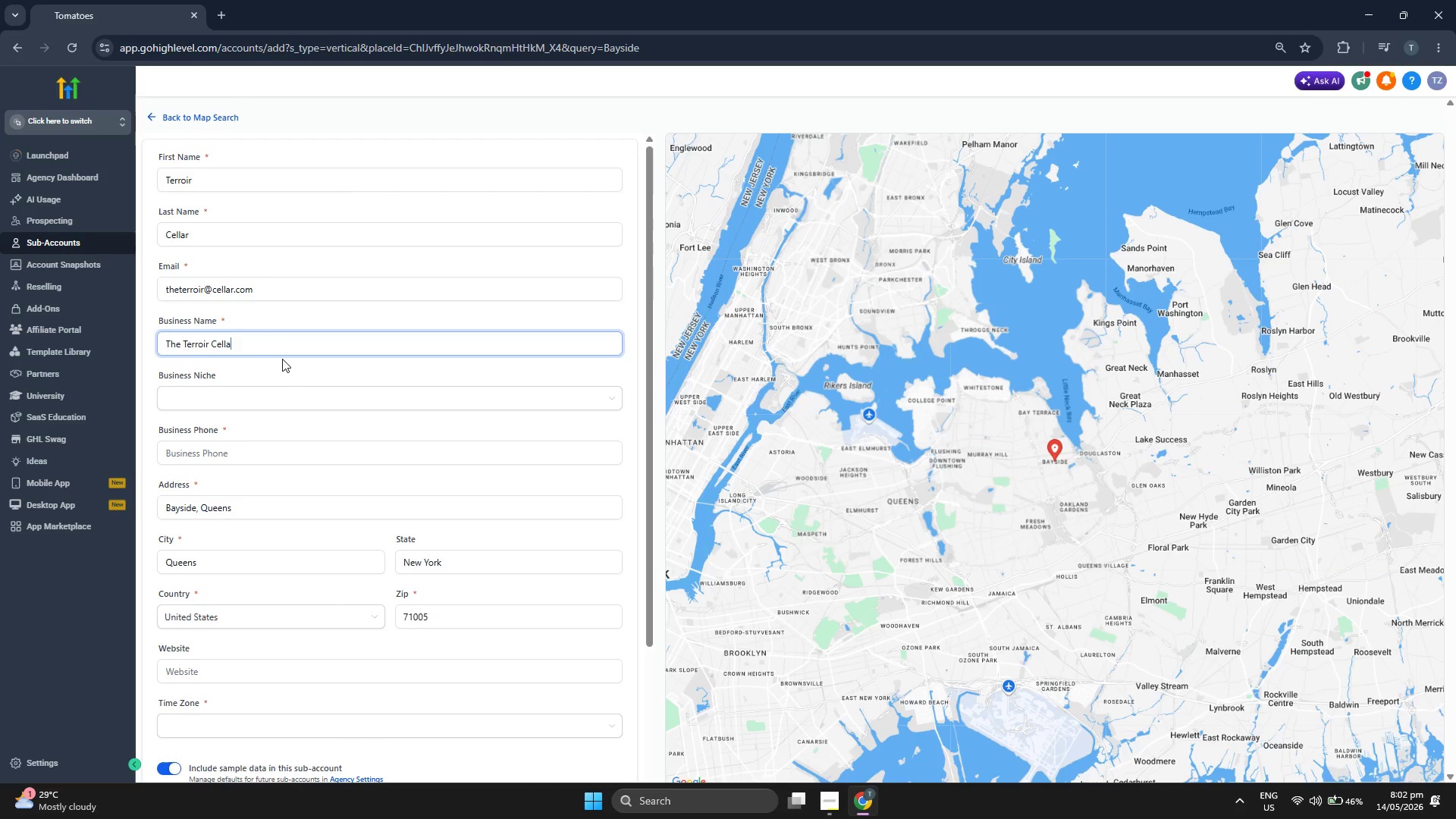 
key(R)
 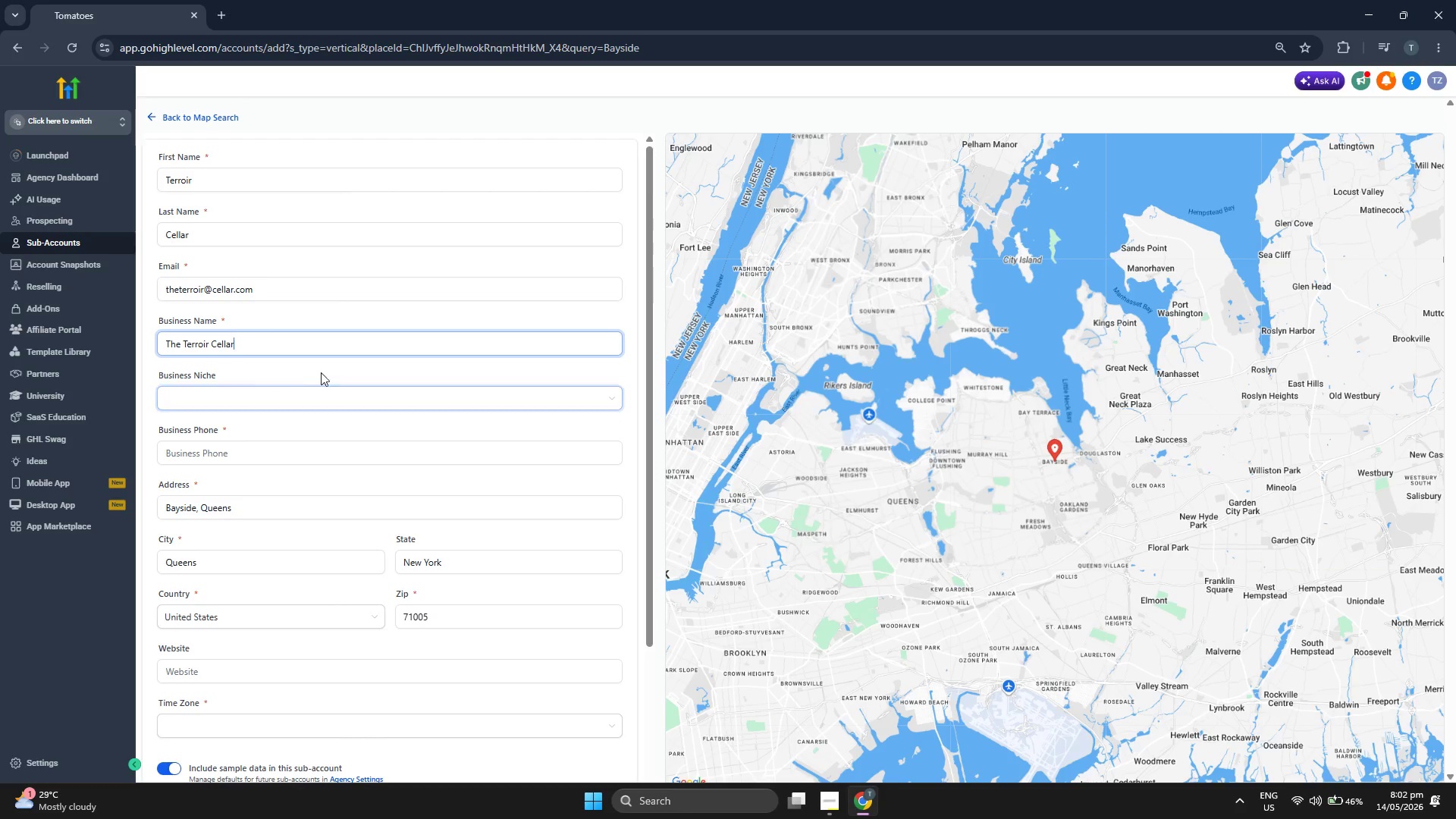 
left_click([325, 369])
 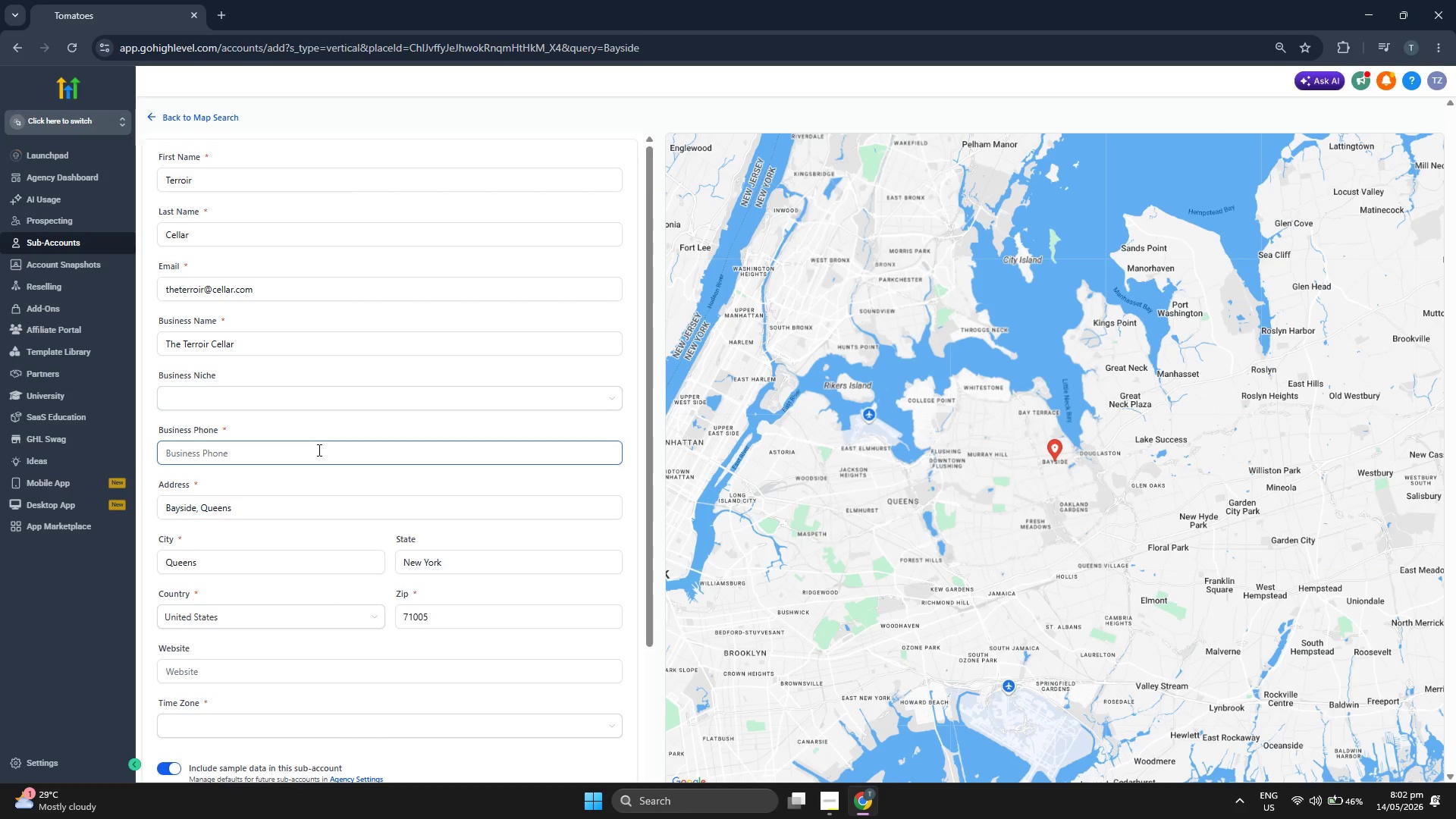 
left_click([318, 450])
 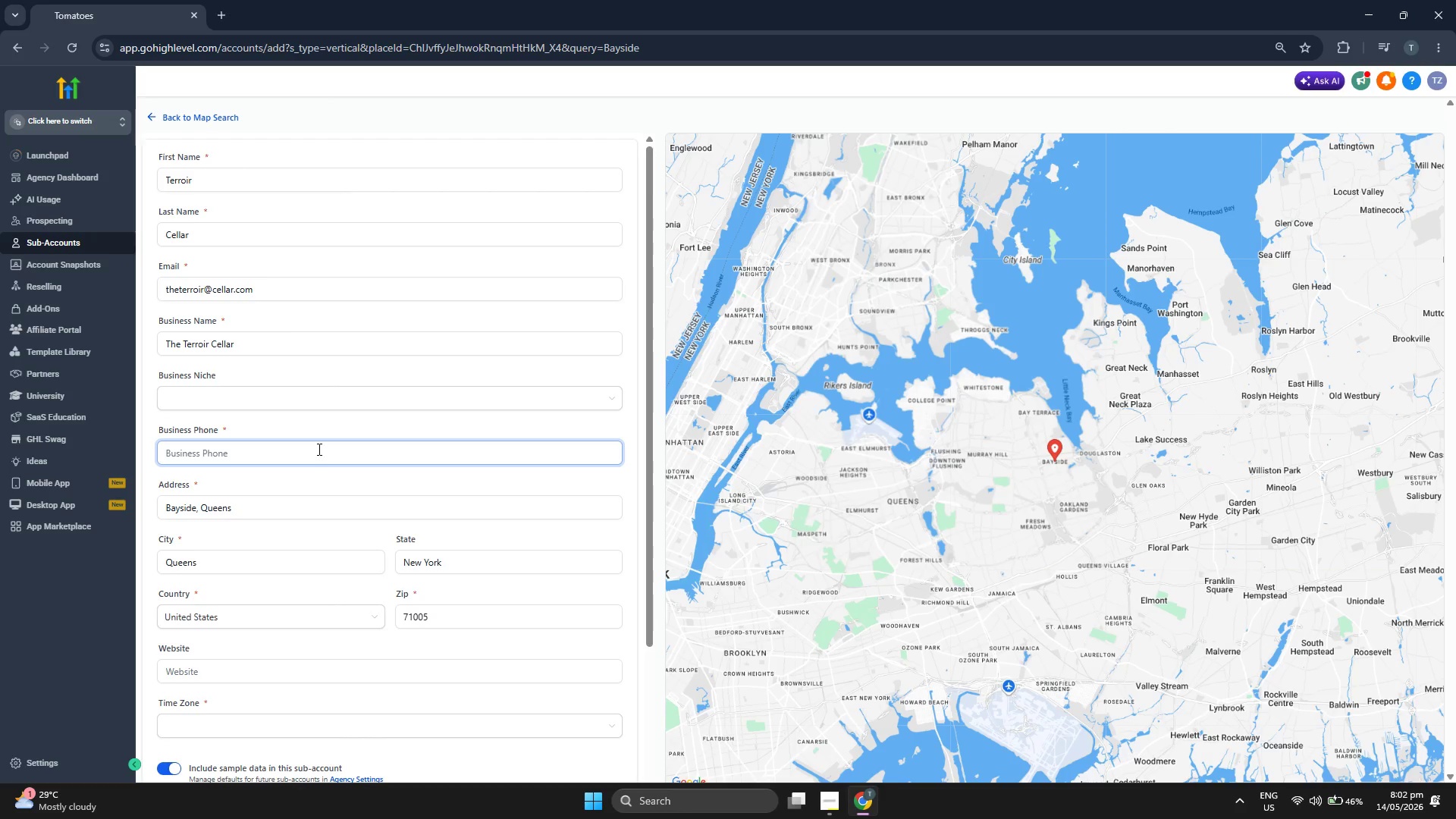 
type(+1 214 557 2272)
 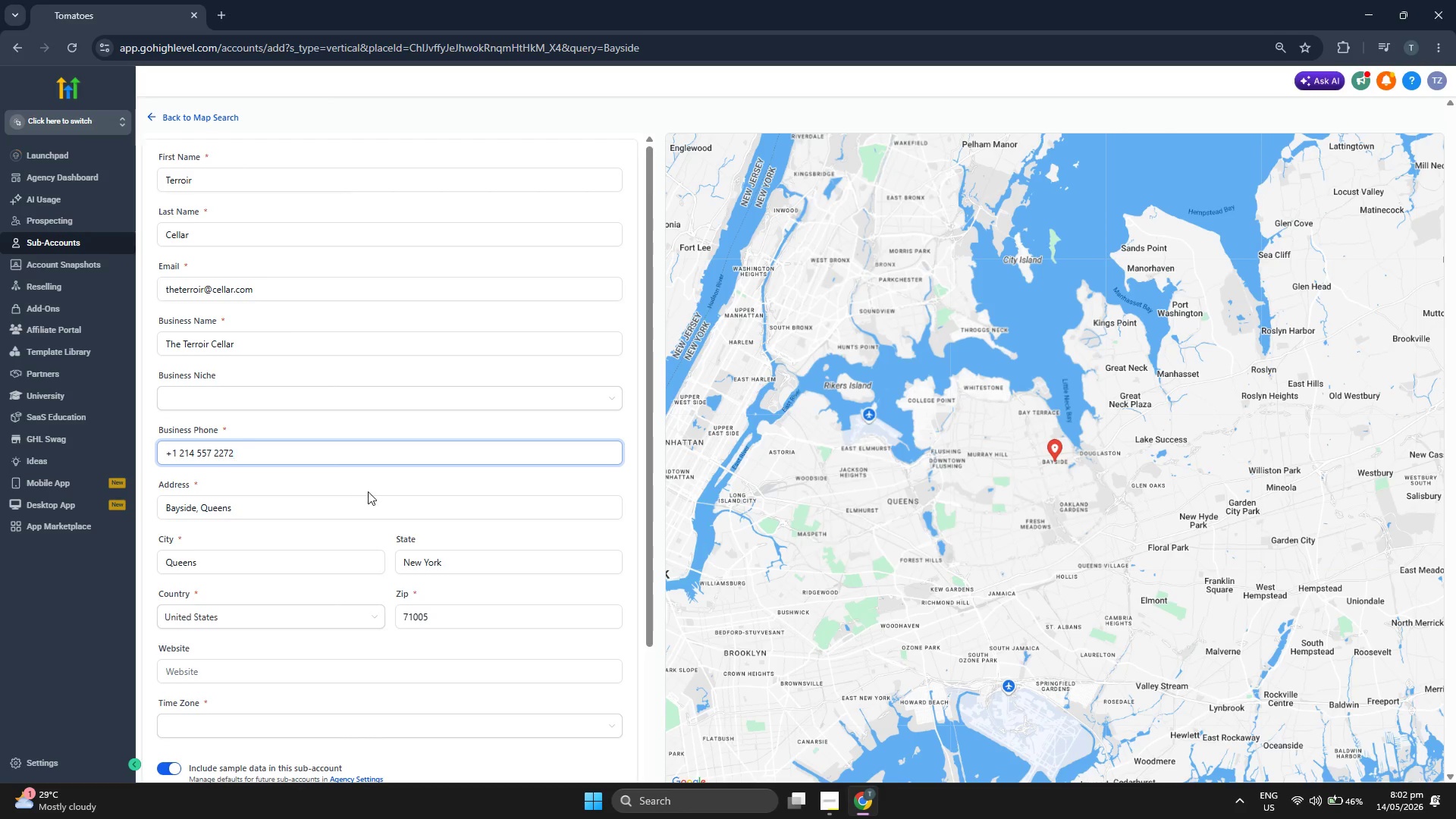 
scroll: coordinate [410, 482], scroll_direction: down, amount: 3.0
 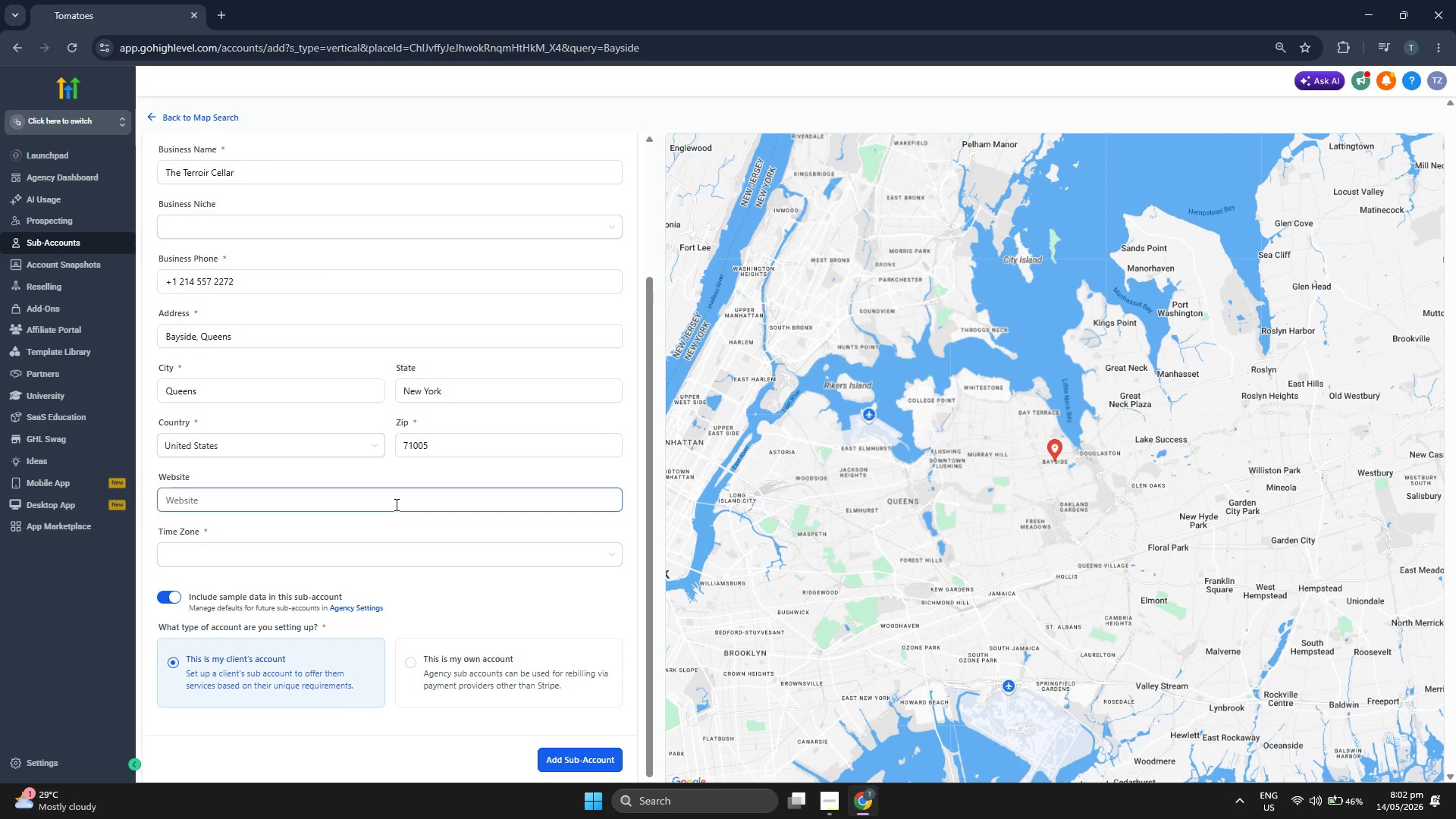 
left_click([365, 563])
 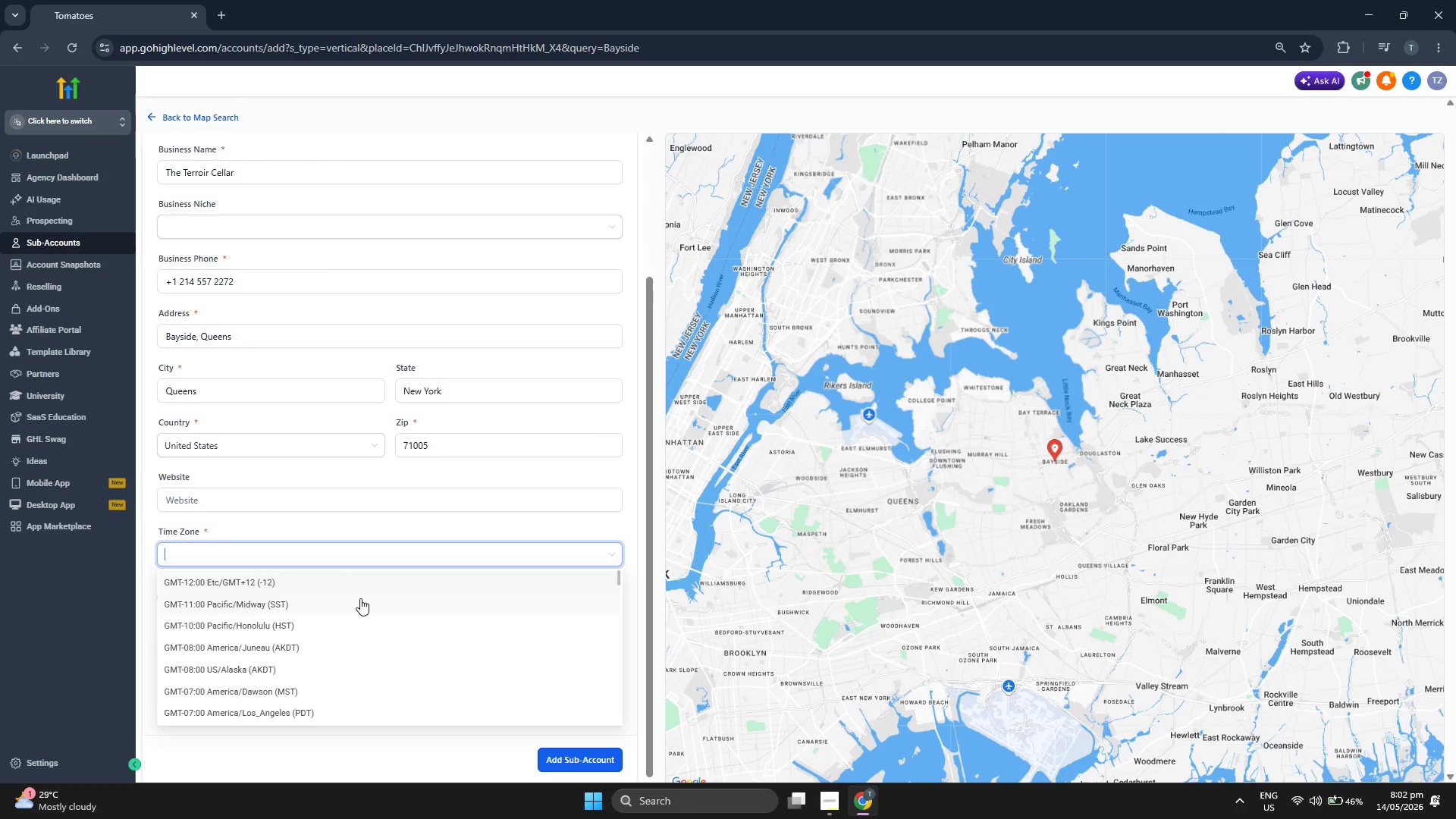 
type(new)
 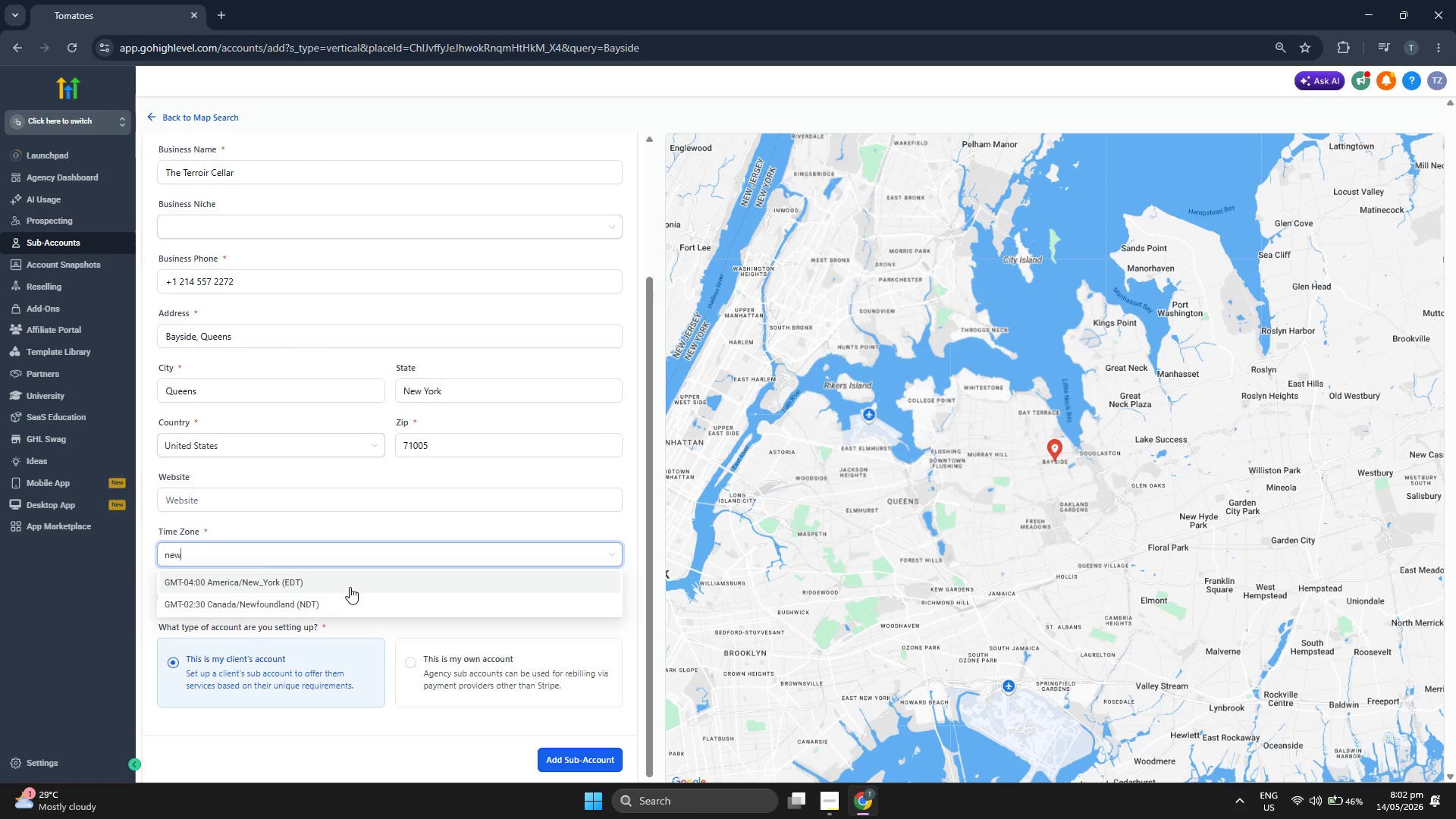 
left_click([348, 583])
 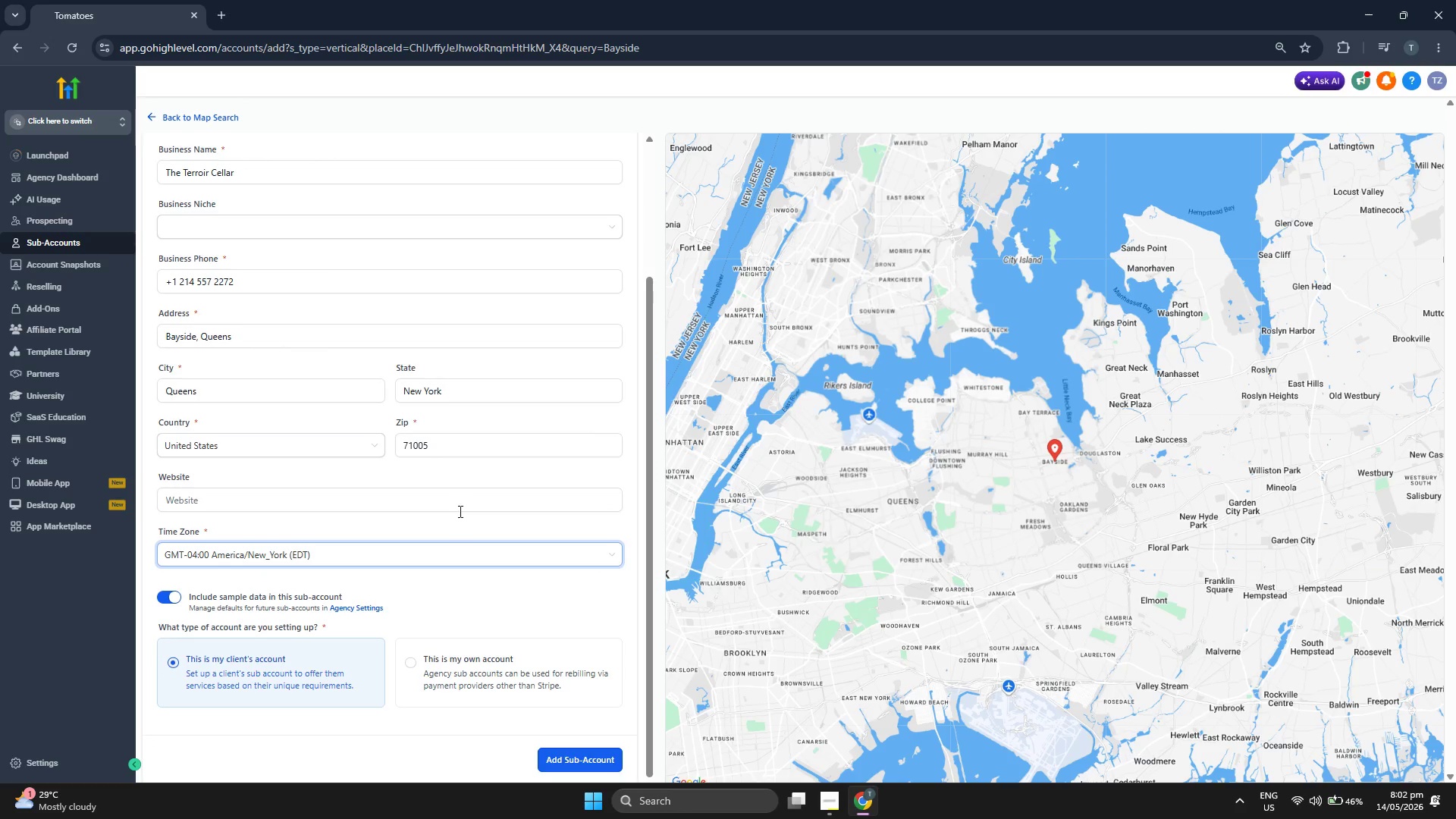 
left_click([468, 517])
 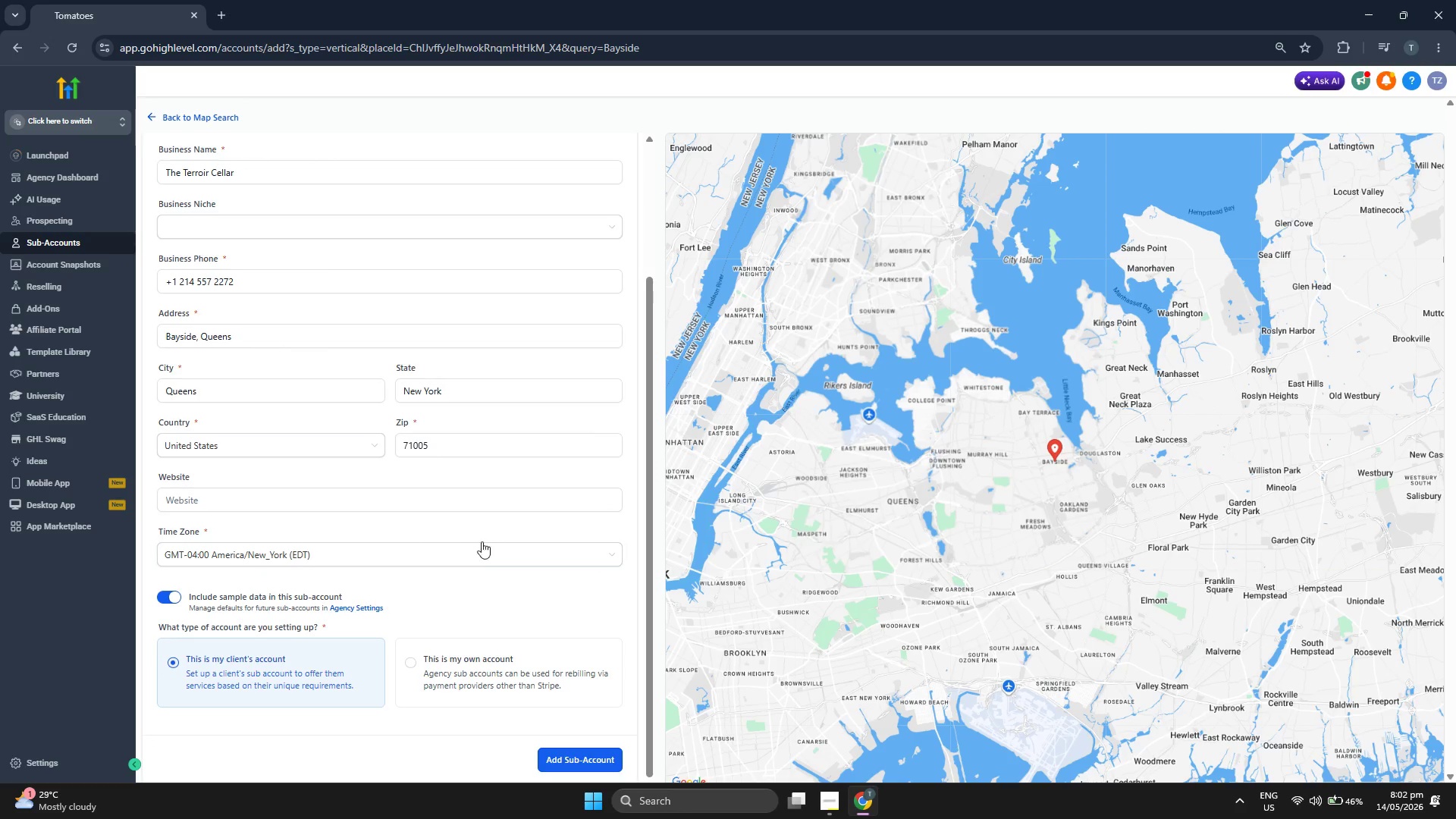 
scroll: coordinate [483, 543], scroll_direction: up, amount: 2.0
 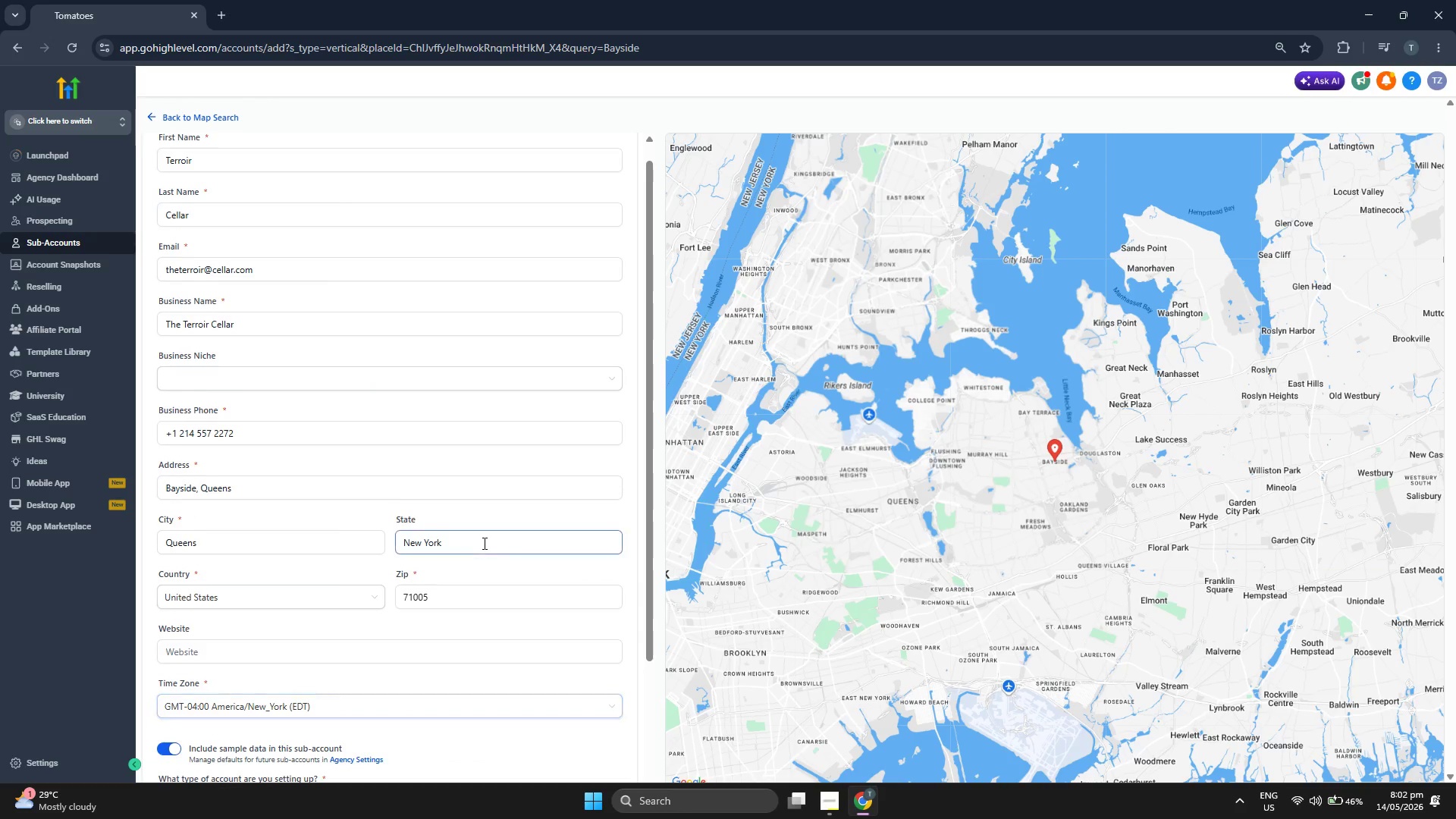 
scroll: coordinate [483, 548], scroll_direction: down, amount: 5.0
 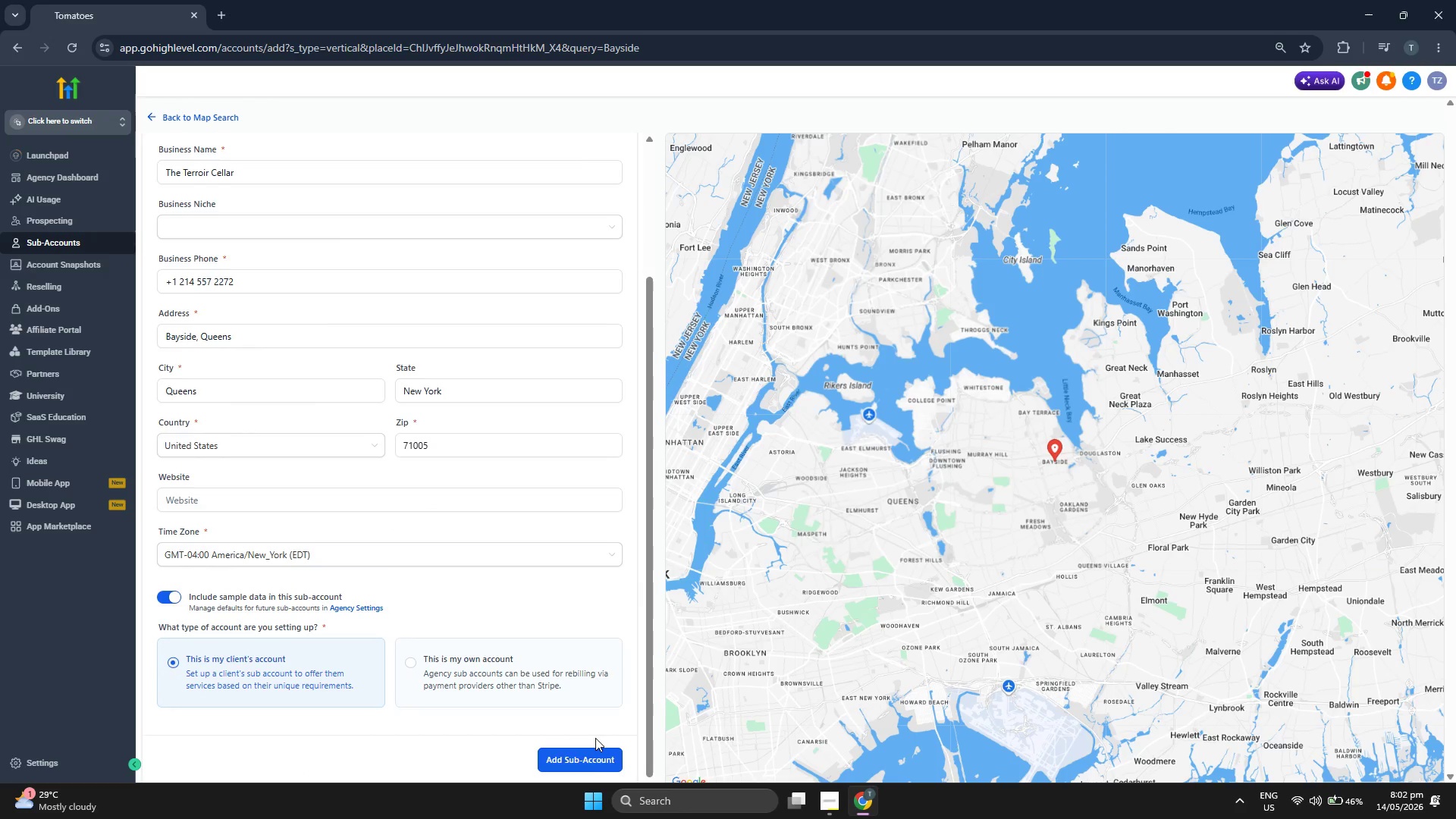 
left_click([594, 748])
 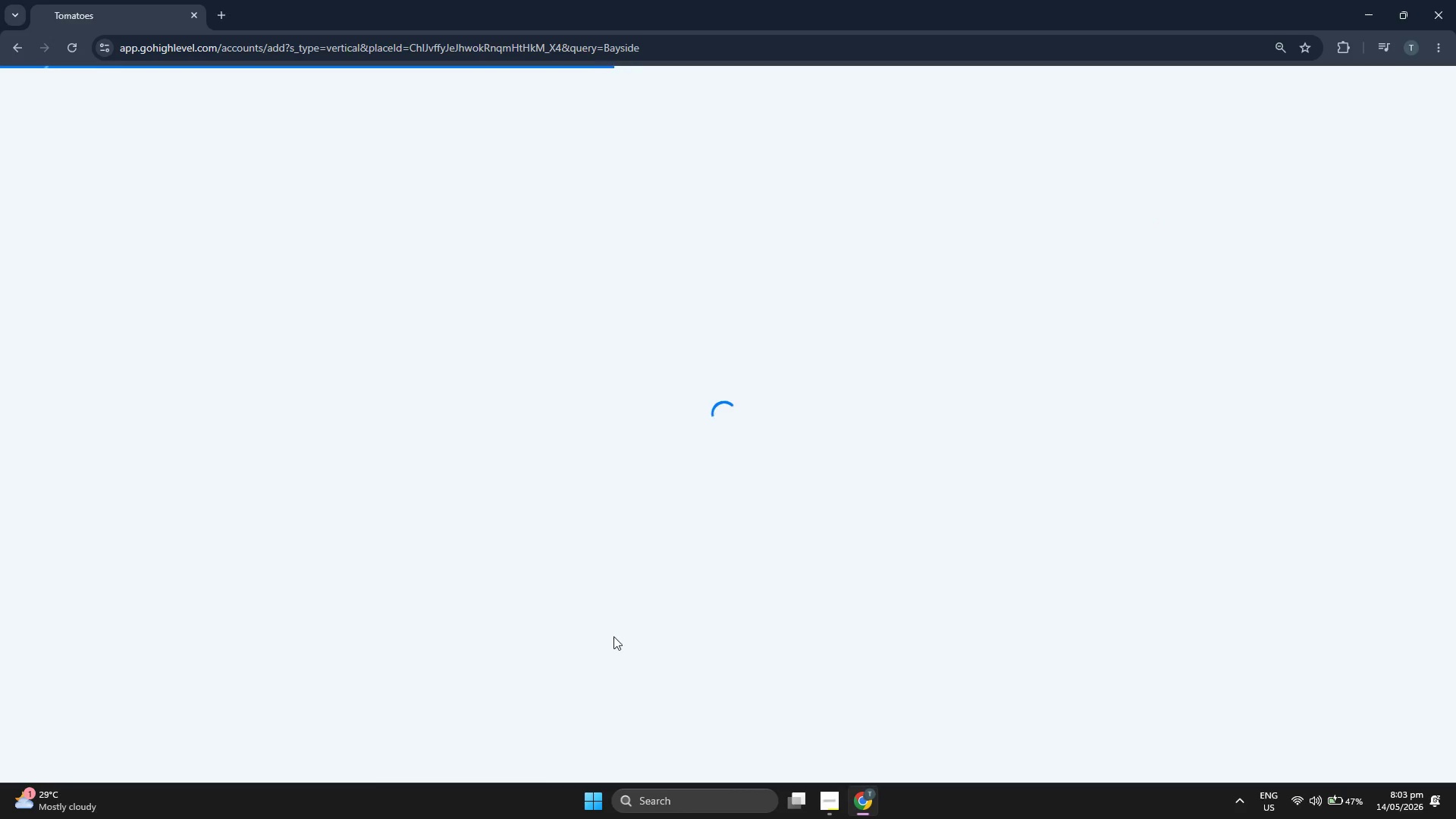 
wait(12.09)
 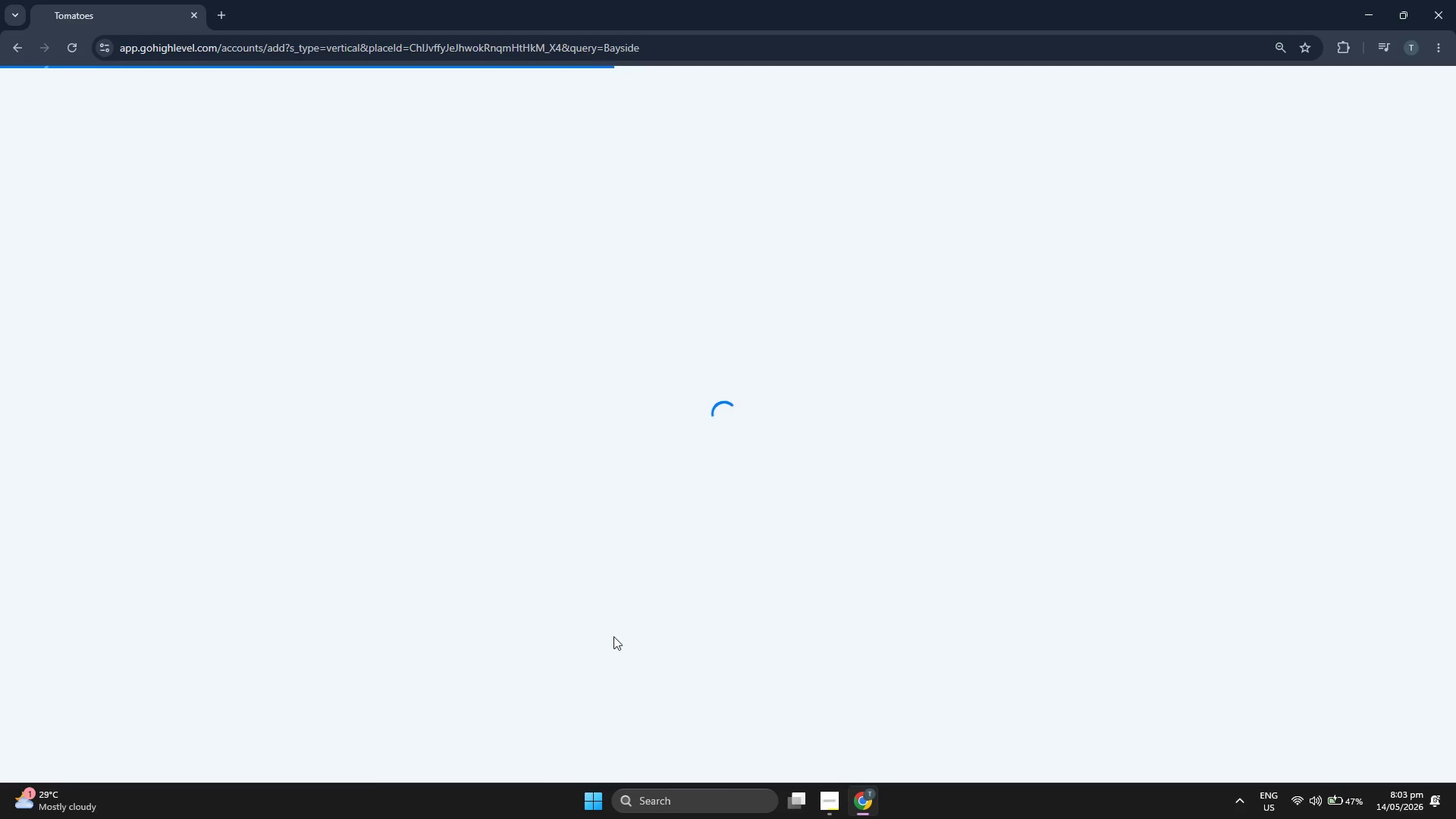 
scroll: coordinate [852, 315], scroll_direction: down, amount: 4.0
 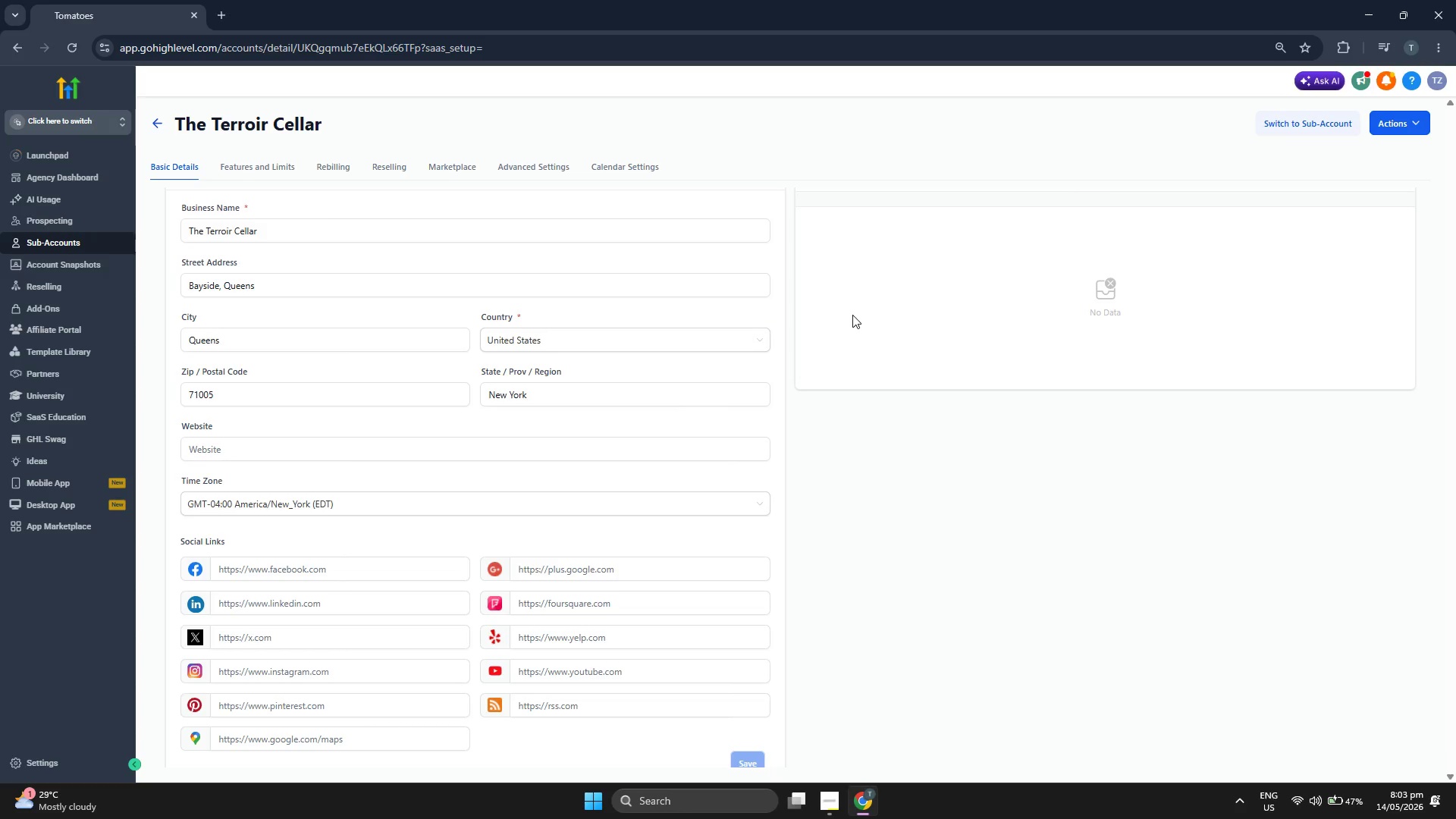 
scroll: coordinate [519, 291], scroll_direction: up, amount: 4.0
 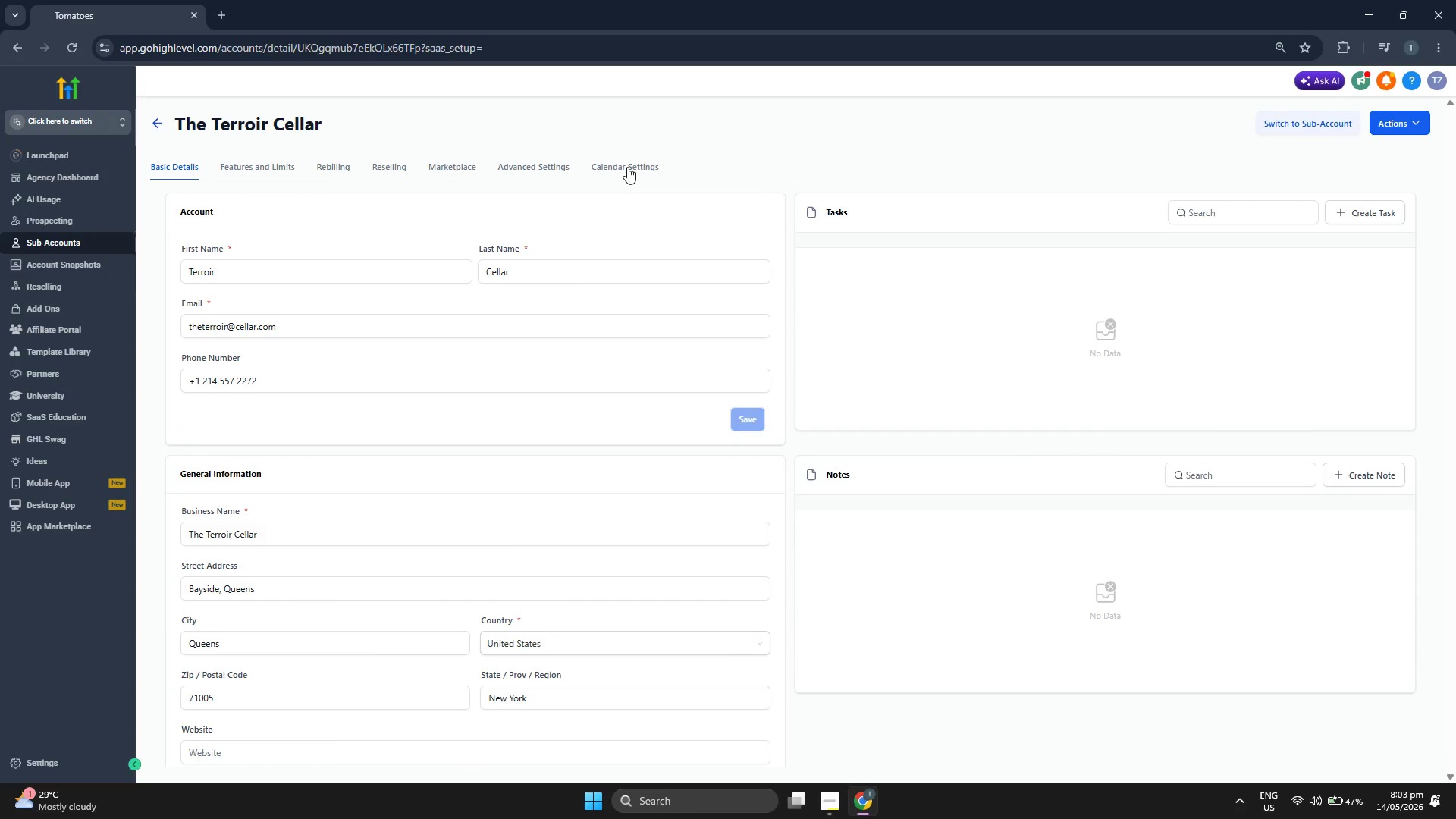 
left_click([629, 165])
 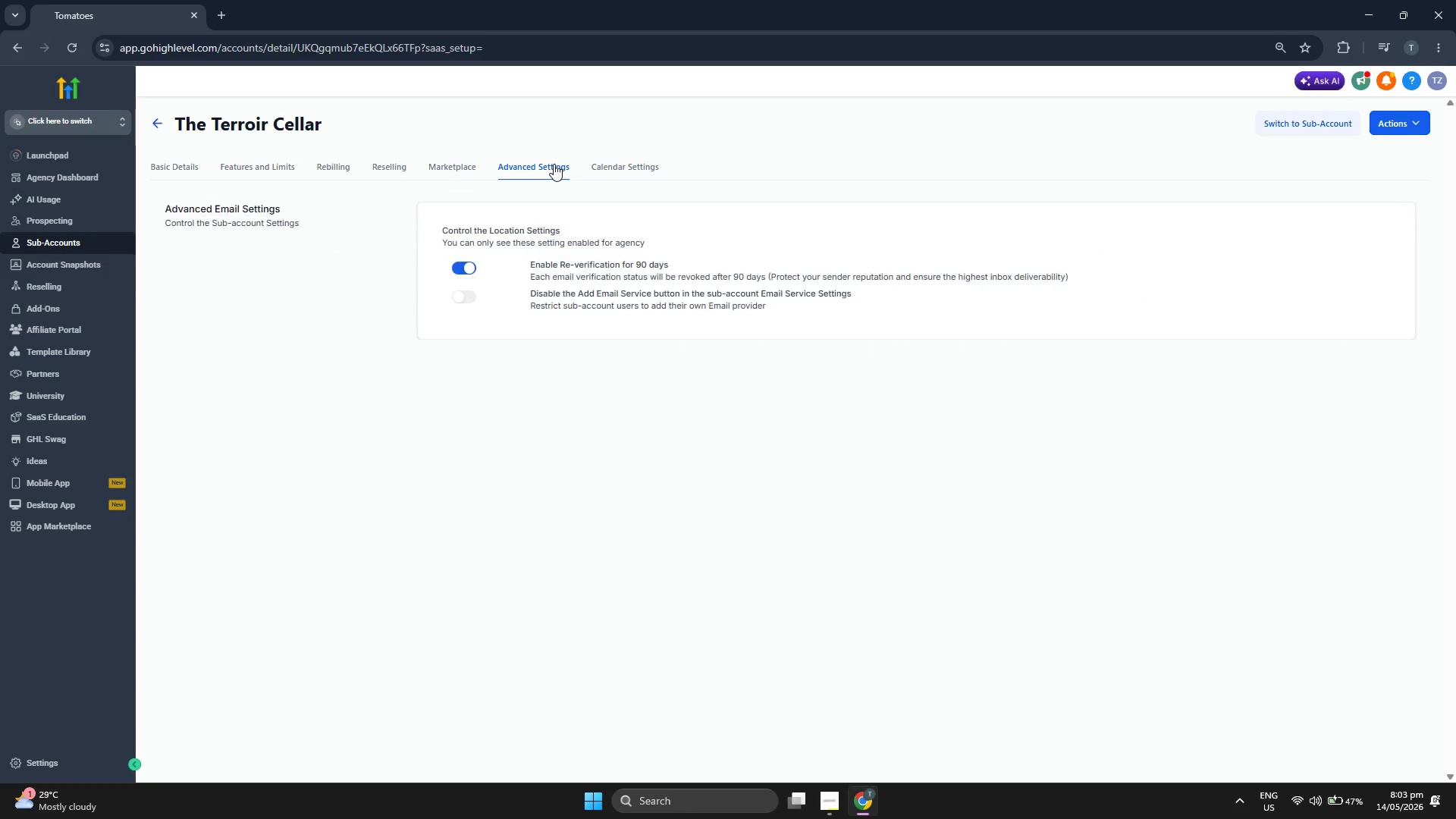 
left_click([171, 165])
 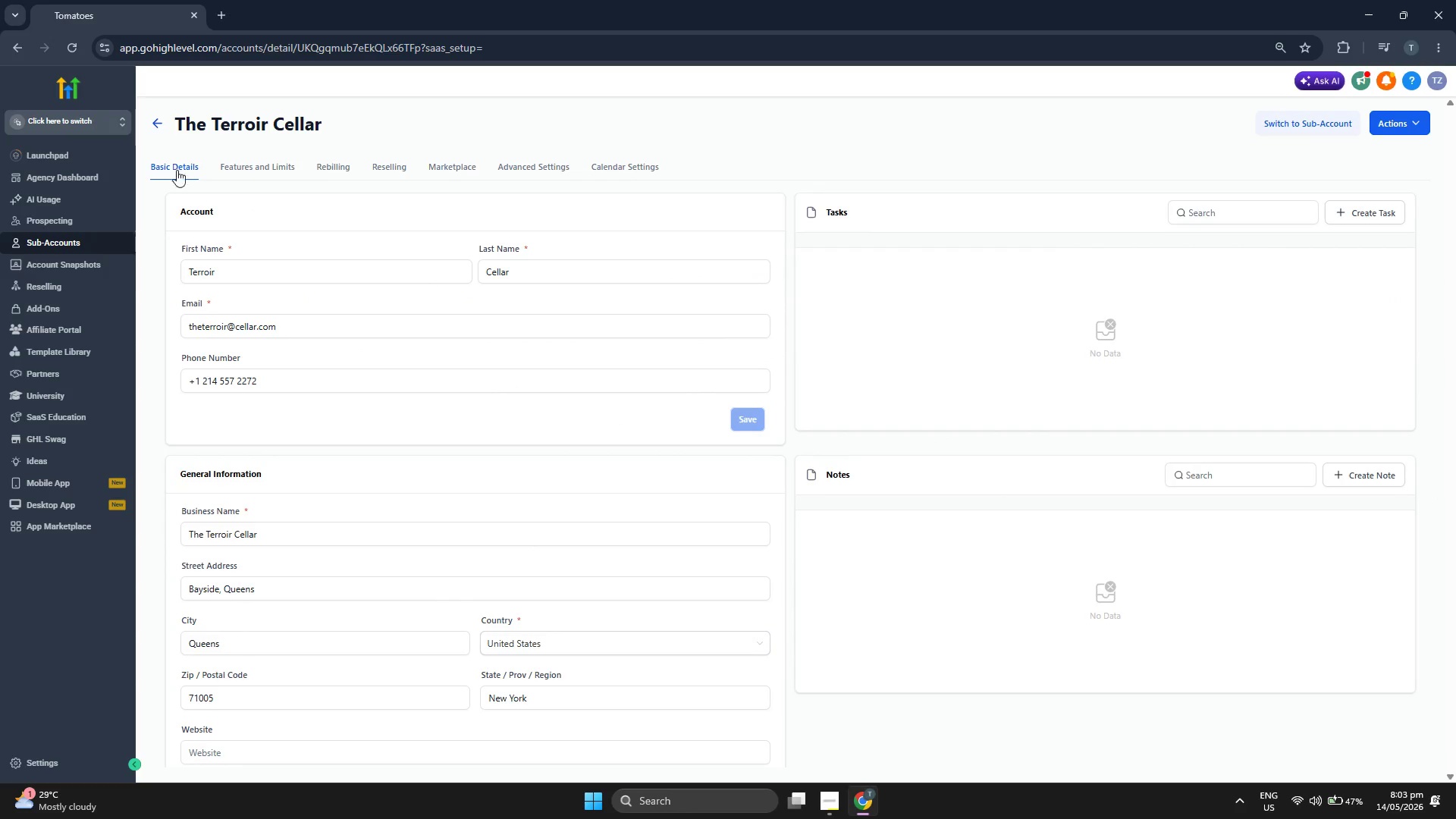 
scroll: coordinate [788, 375], scroll_direction: down, amount: 4.0
 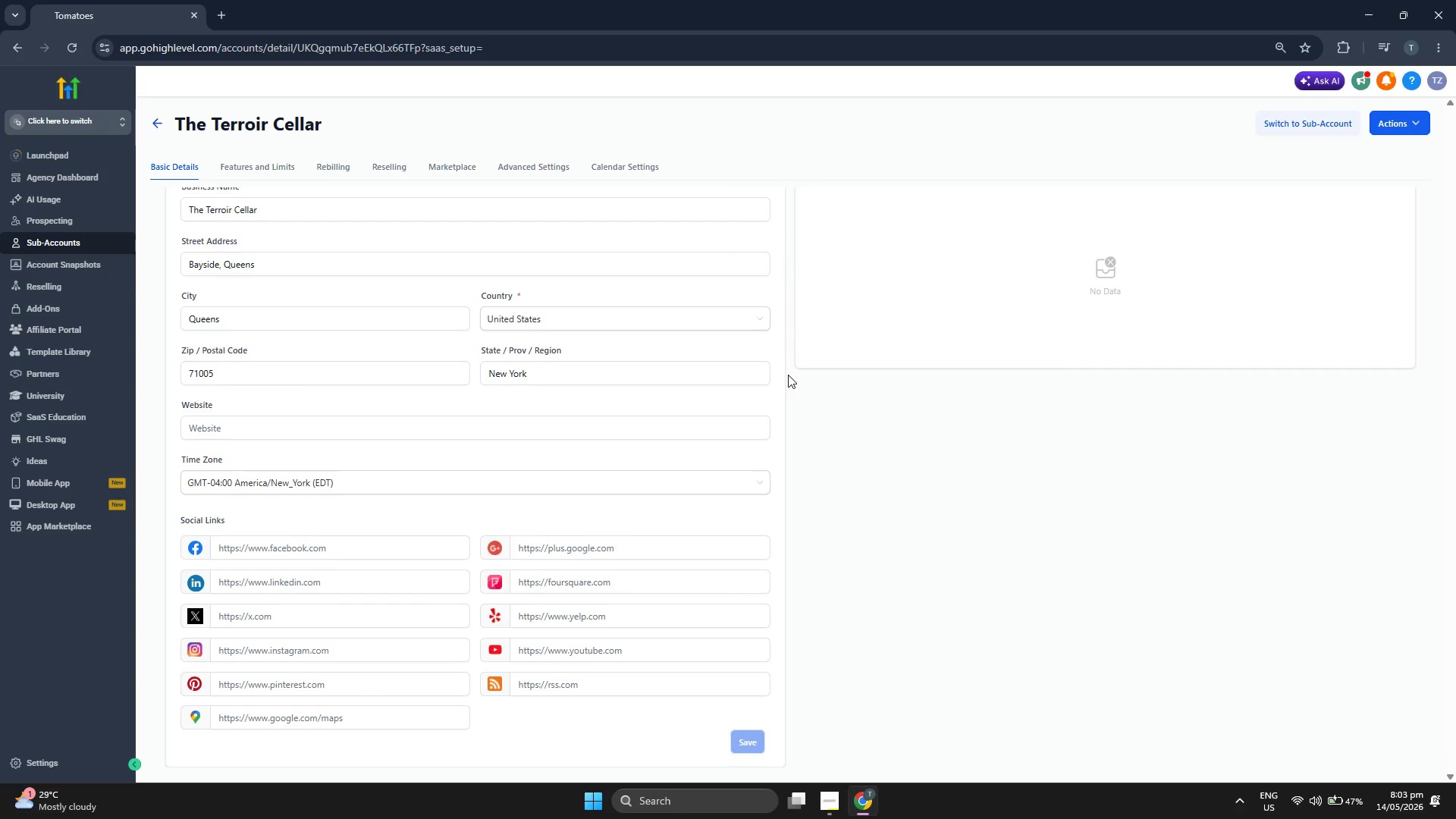 
scroll: coordinate [788, 375], scroll_direction: up, amount: 2.0
 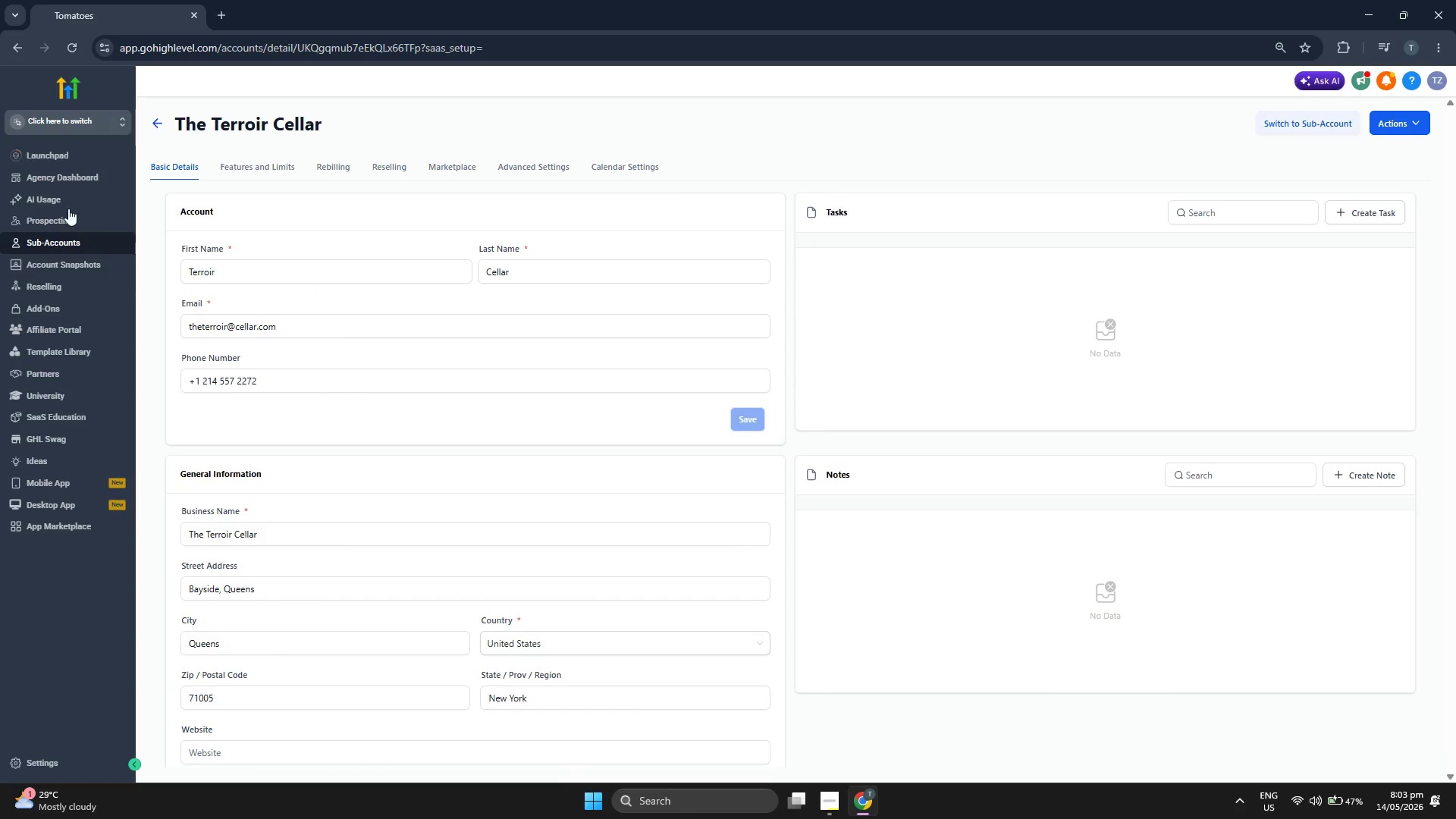 
left_click([79, 129])
 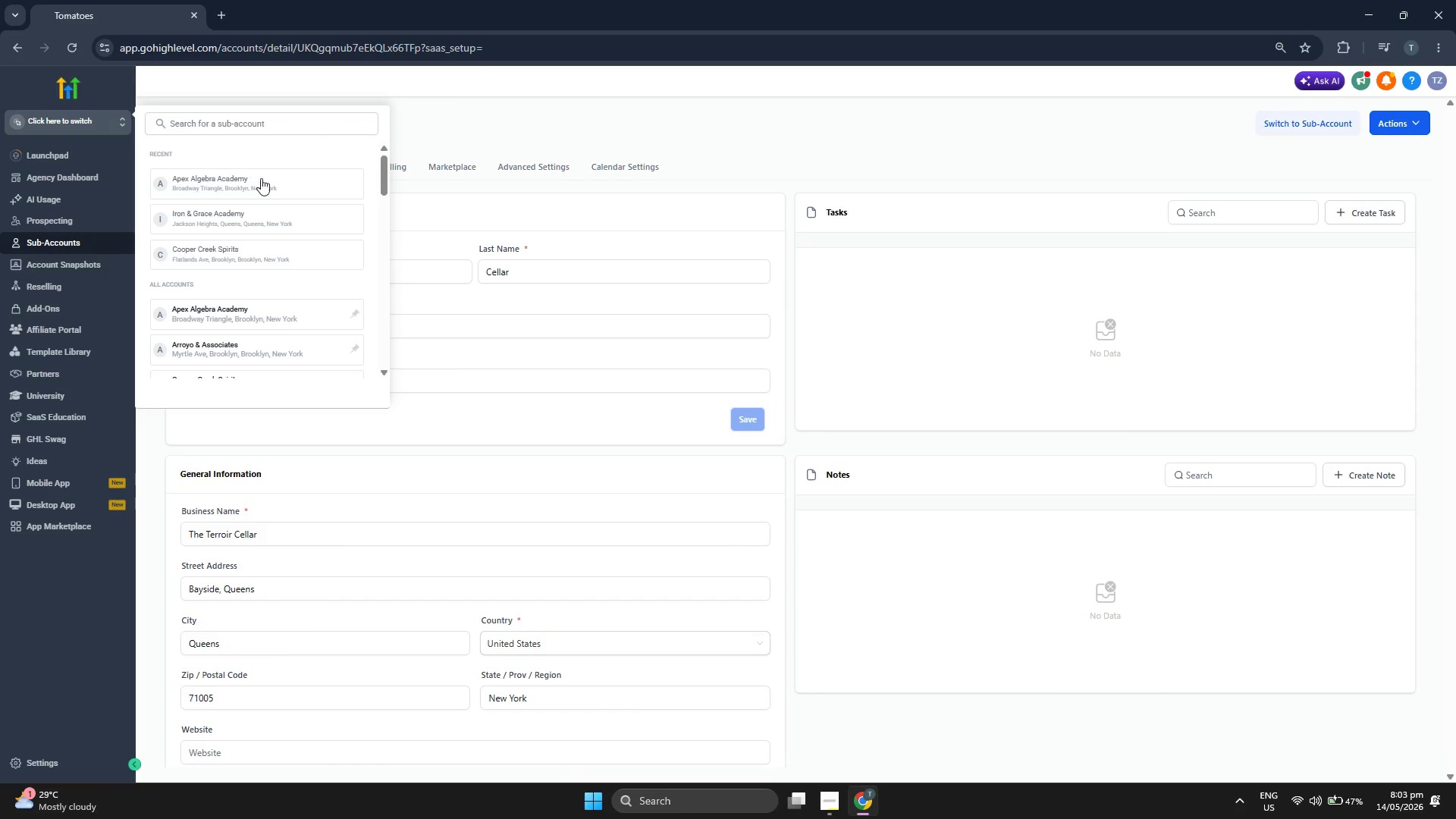 
scroll: coordinate [265, 200], scroll_direction: down, amount: 2.0